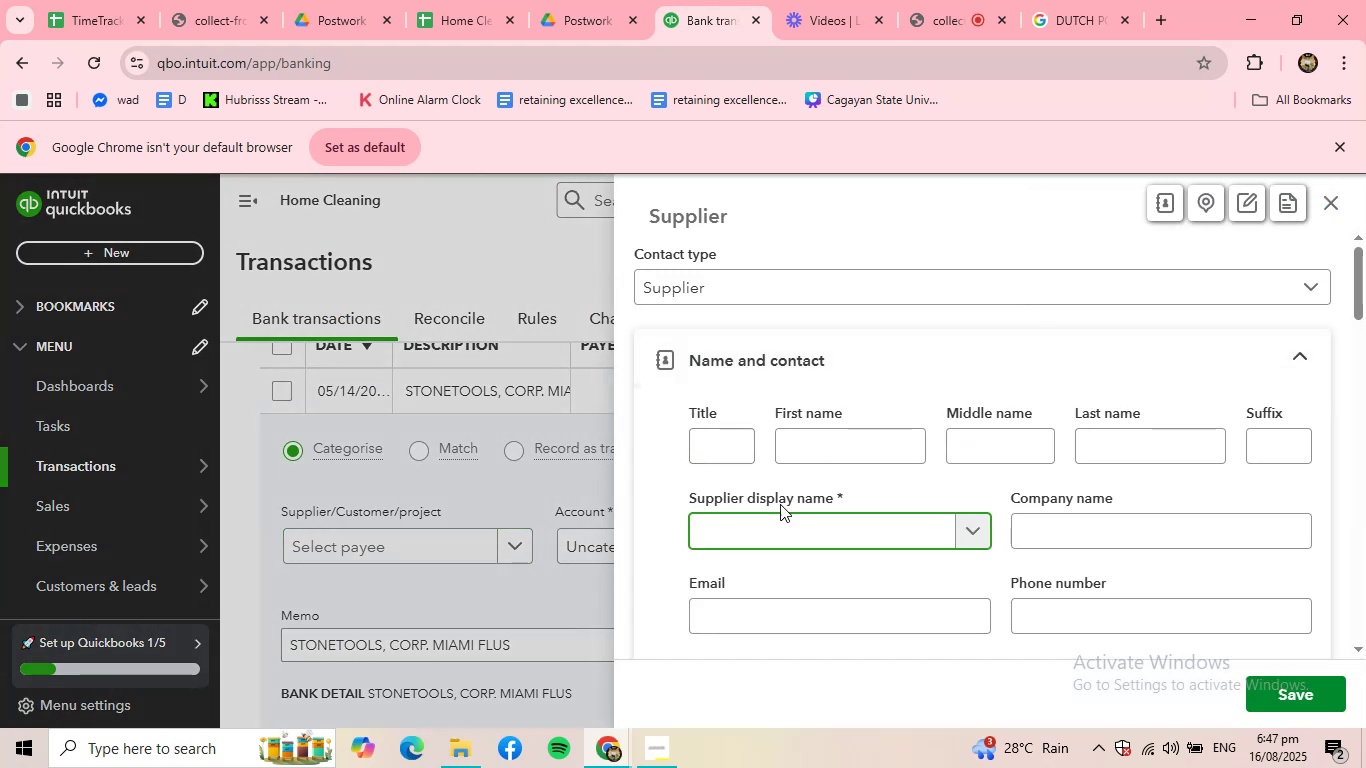 
key(Control+V)
 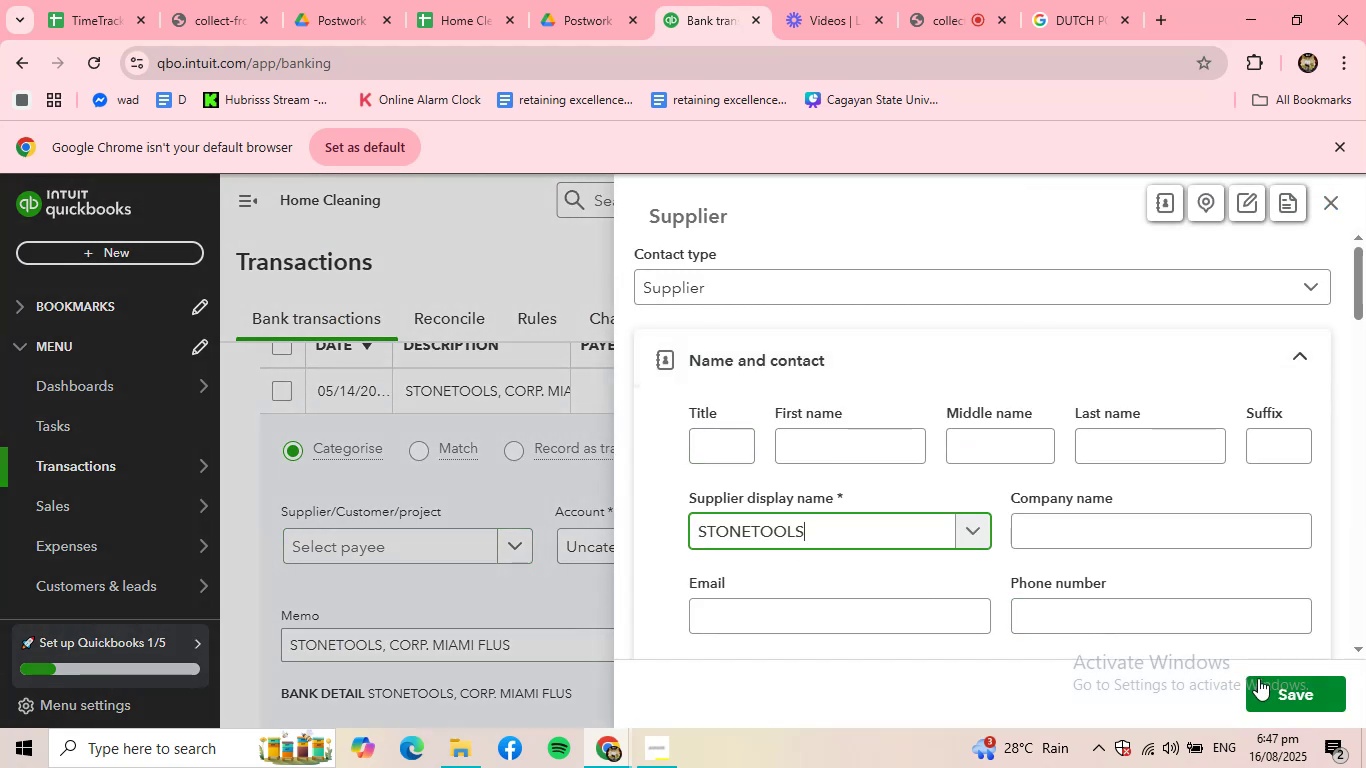 
left_click([1267, 687])
 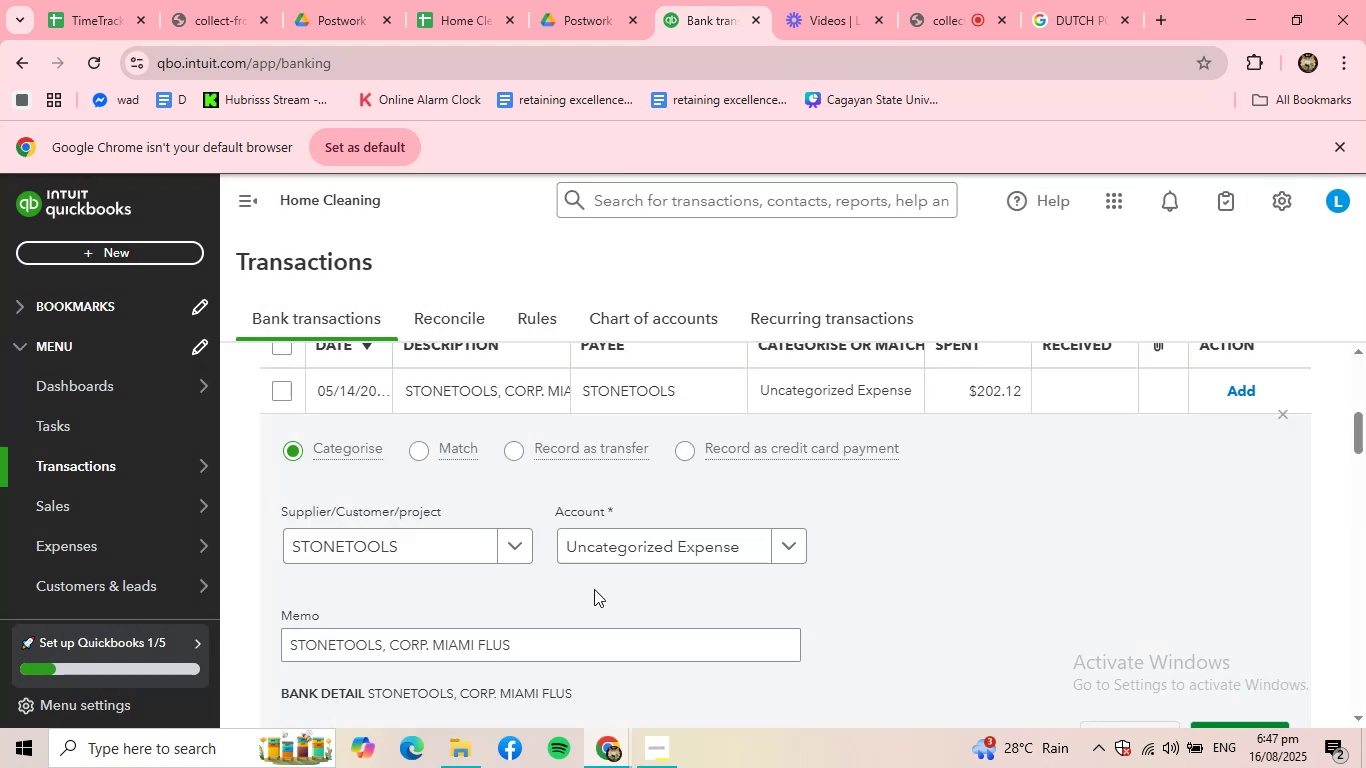 
left_click([661, 553])
 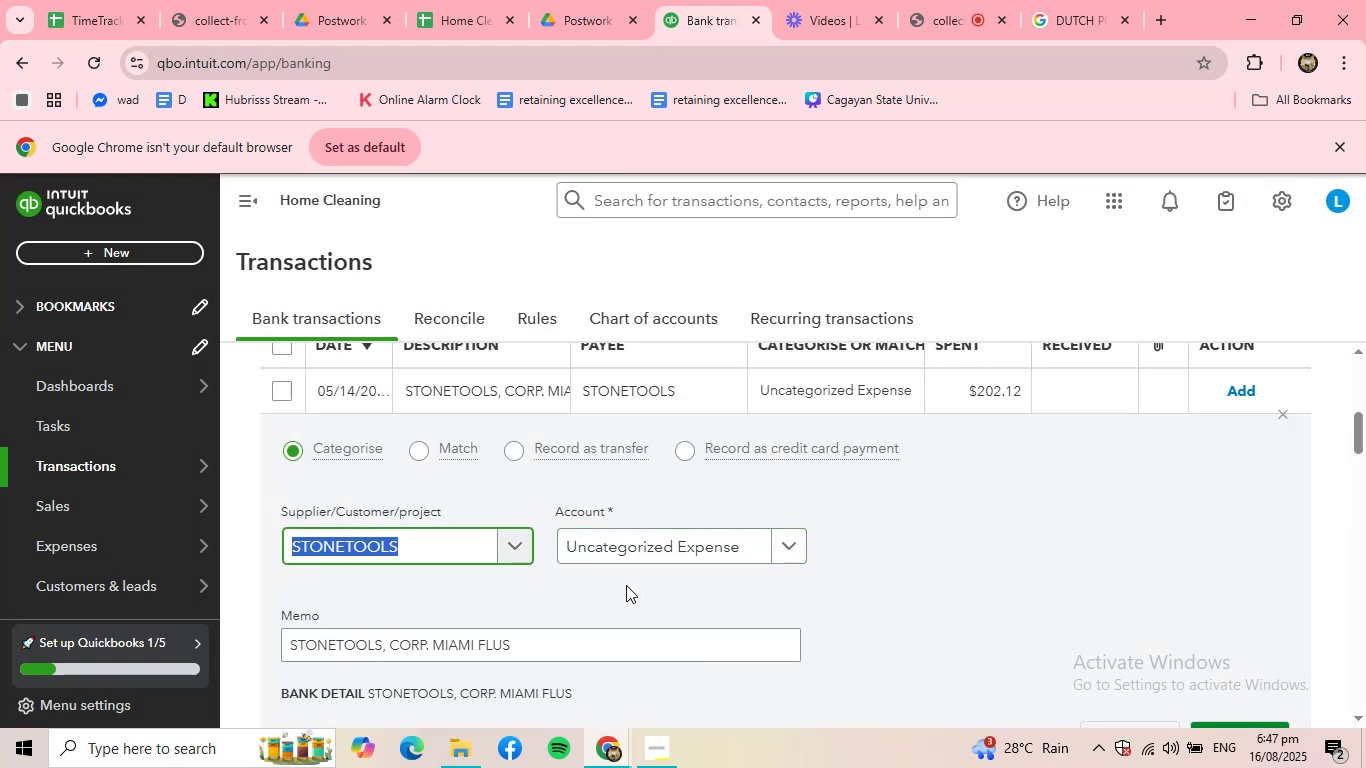 
left_click([650, 562])
 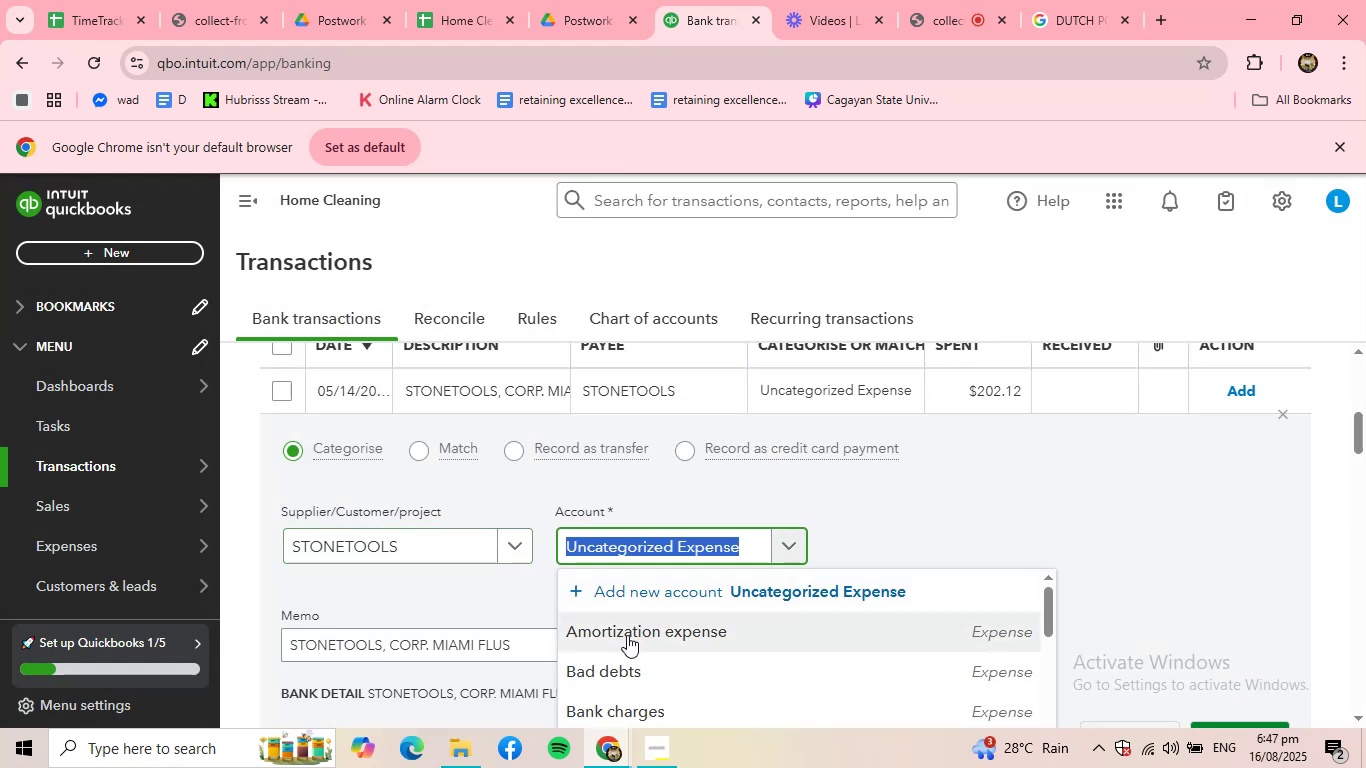 
type(SU)
 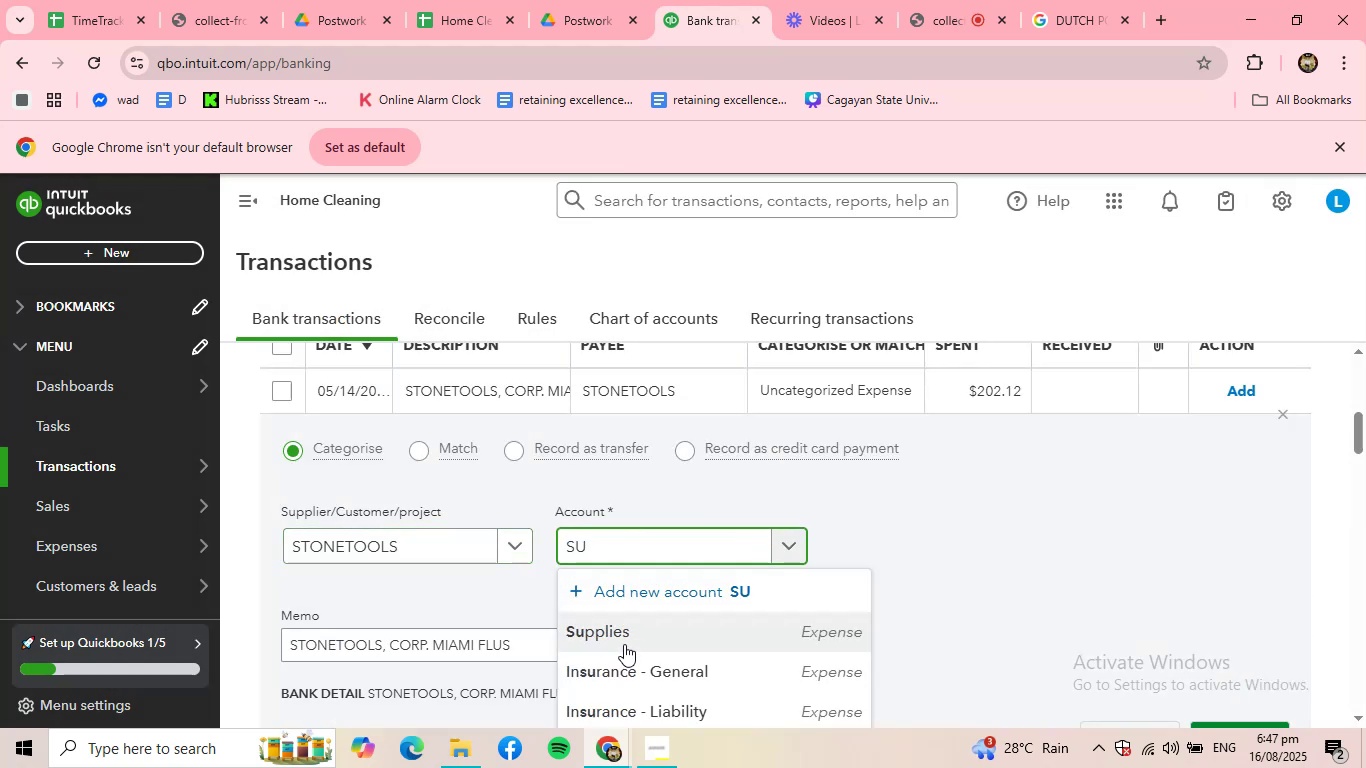 
left_click([634, 628])
 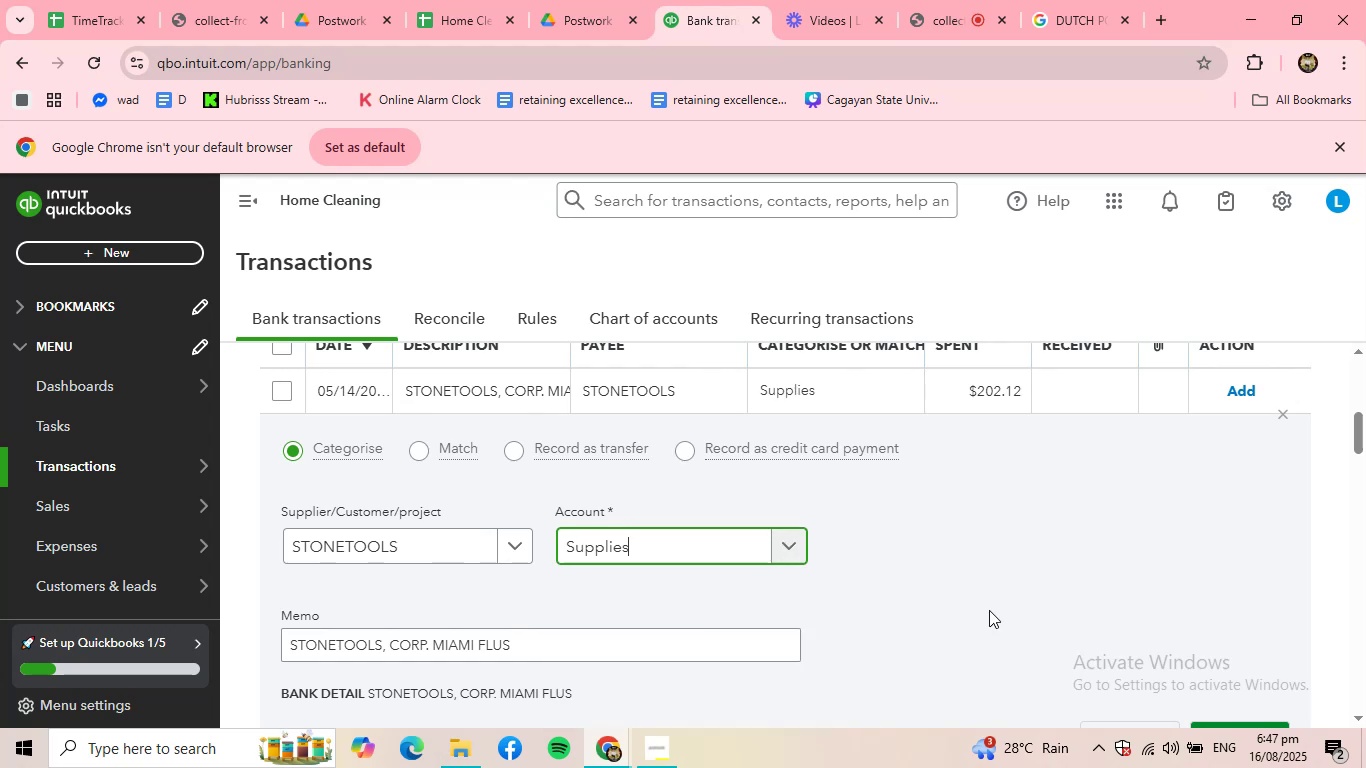 
scroll: coordinate [996, 609], scroll_direction: down, amount: 1.0
 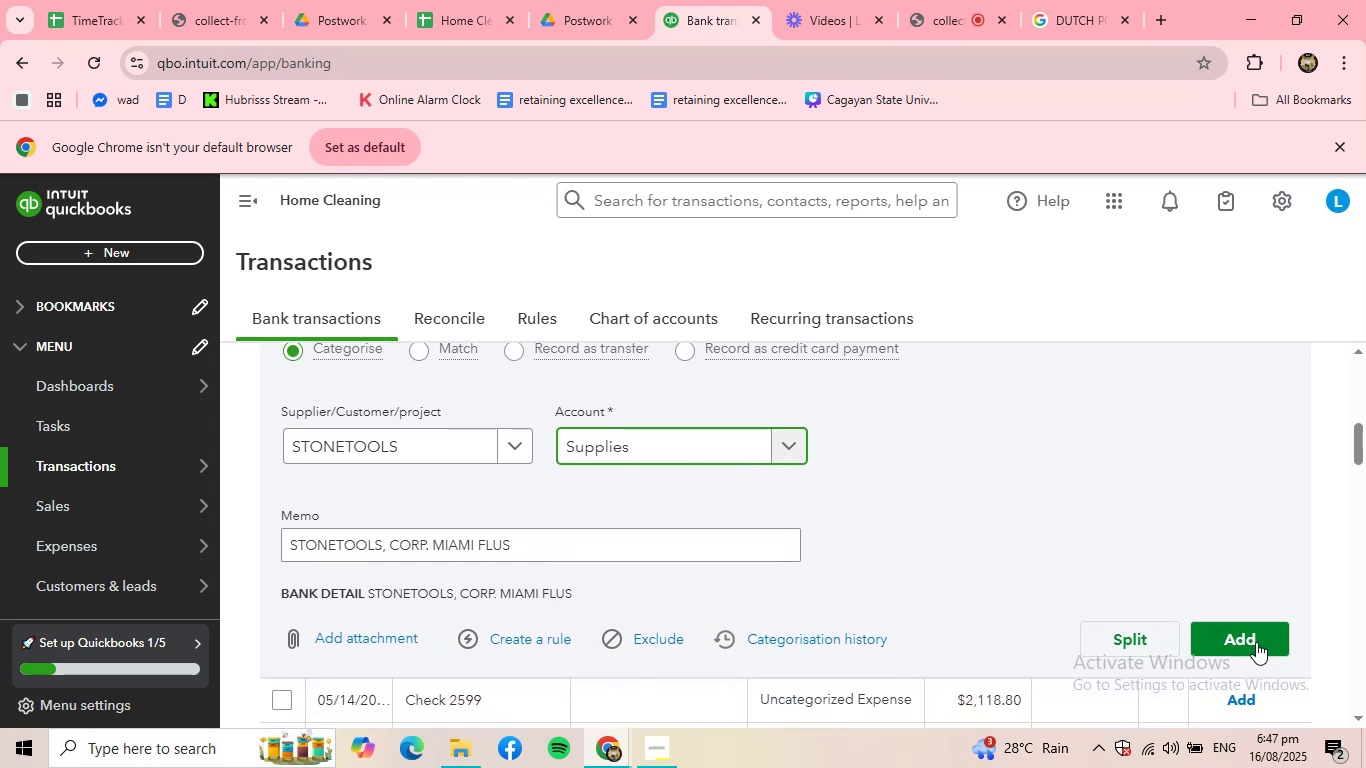 
left_click([1266, 648])
 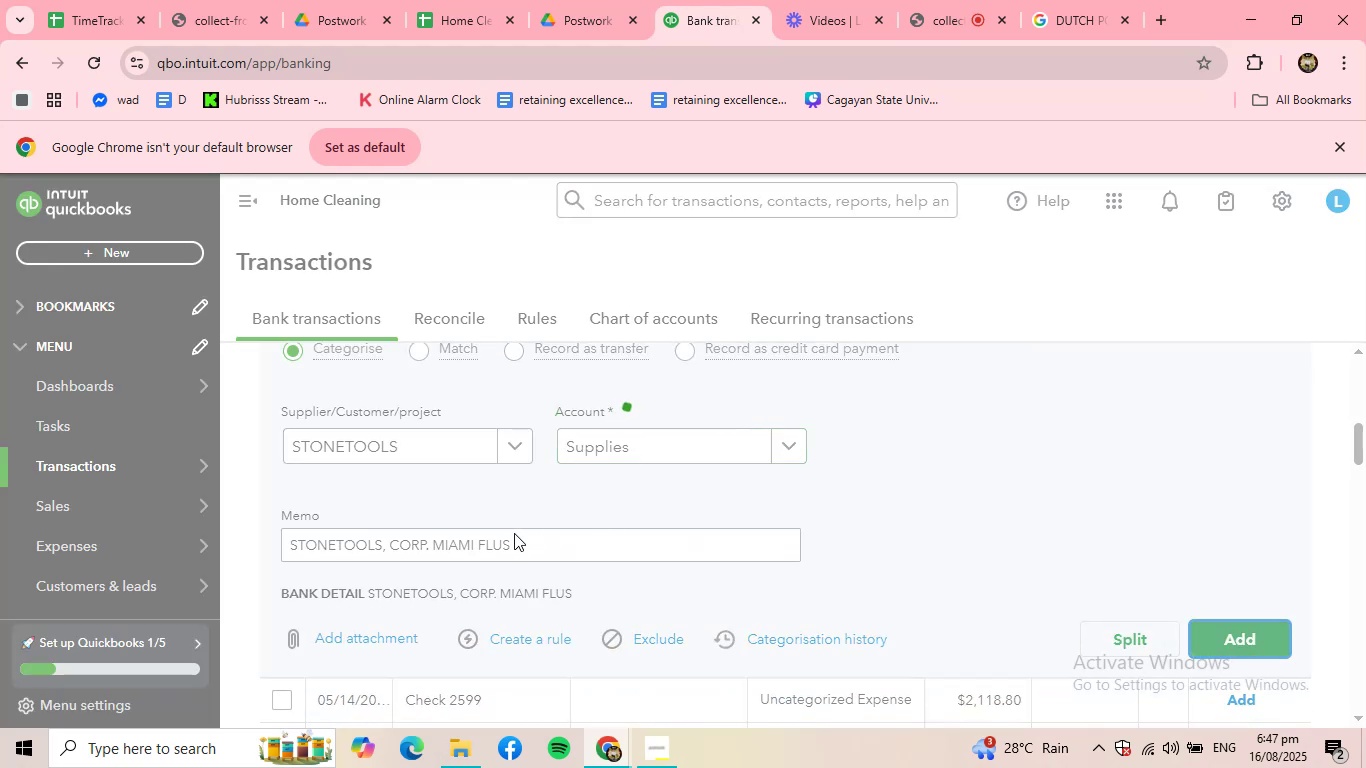 
scroll: coordinate [489, 497], scroll_direction: up, amount: 2.0
 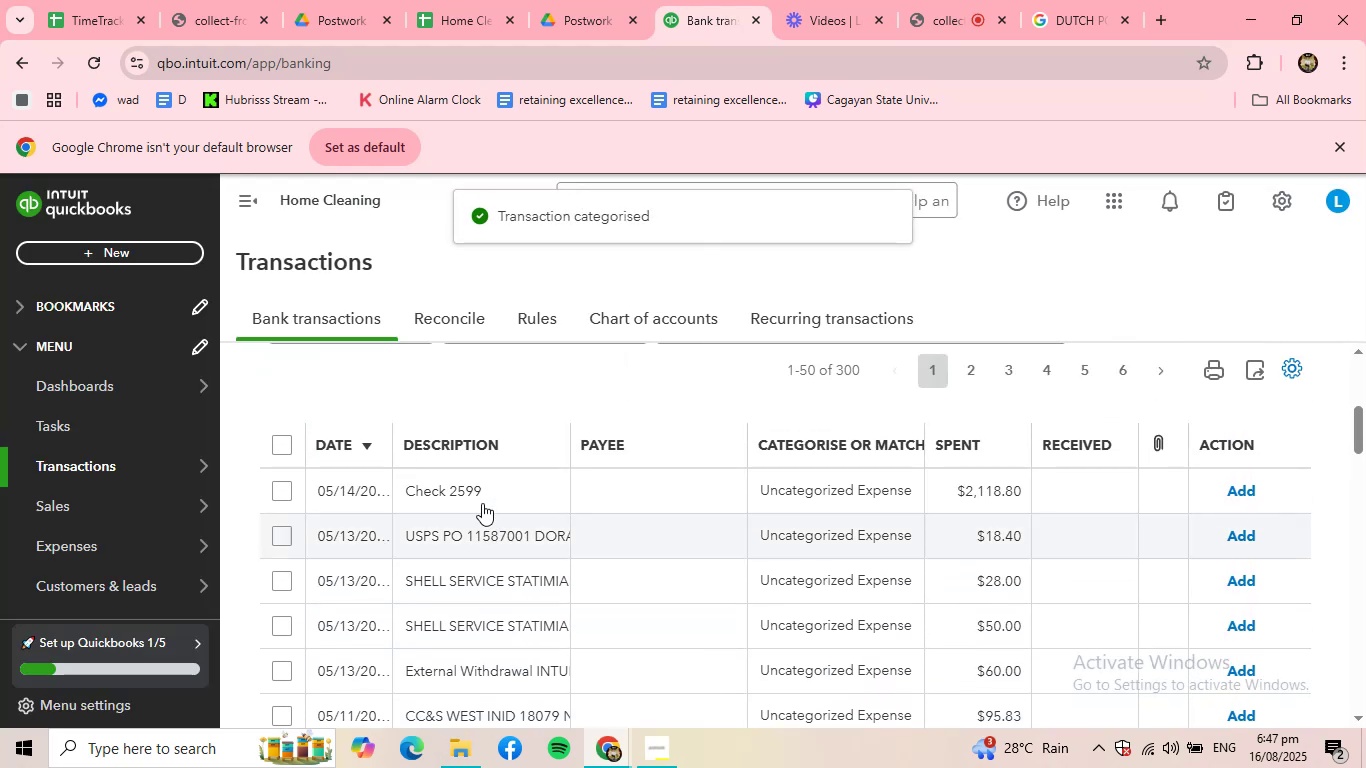 
left_click([479, 495])
 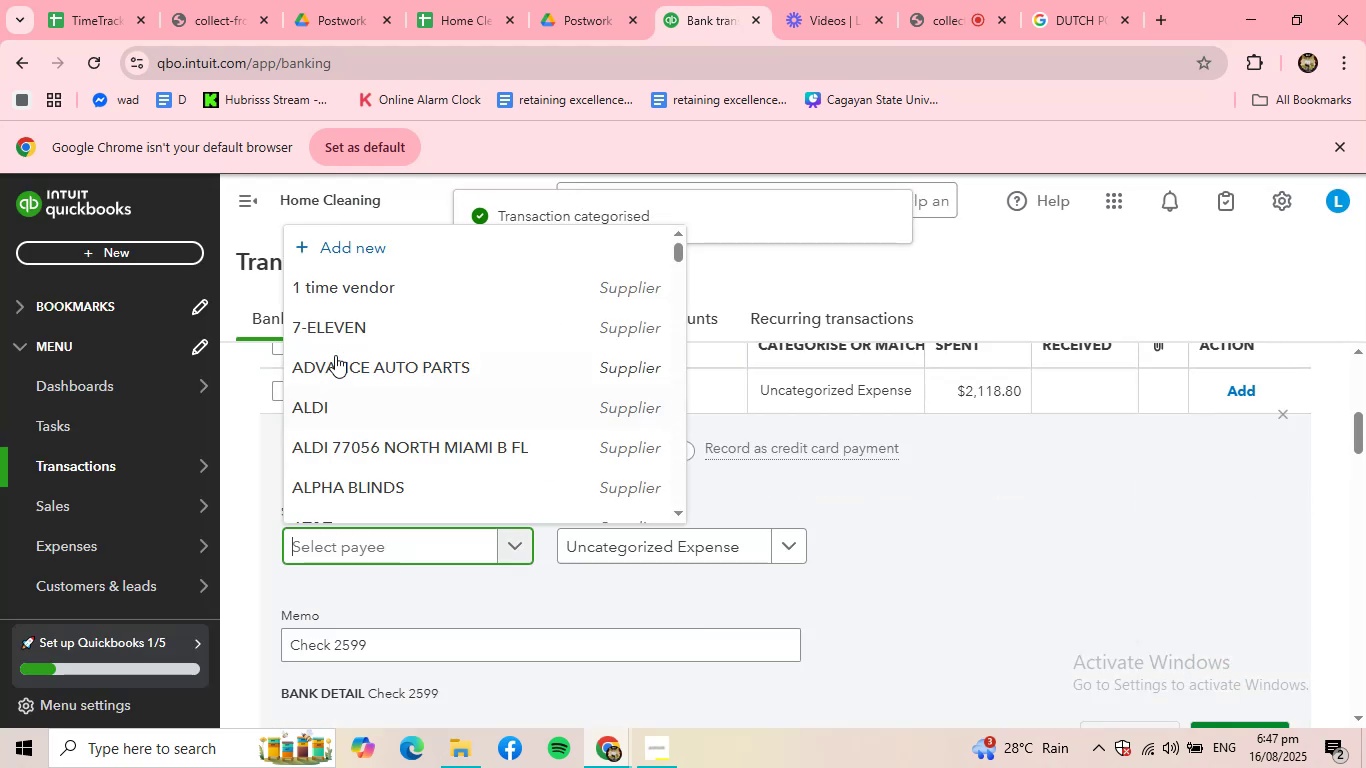 
left_click([347, 296])
 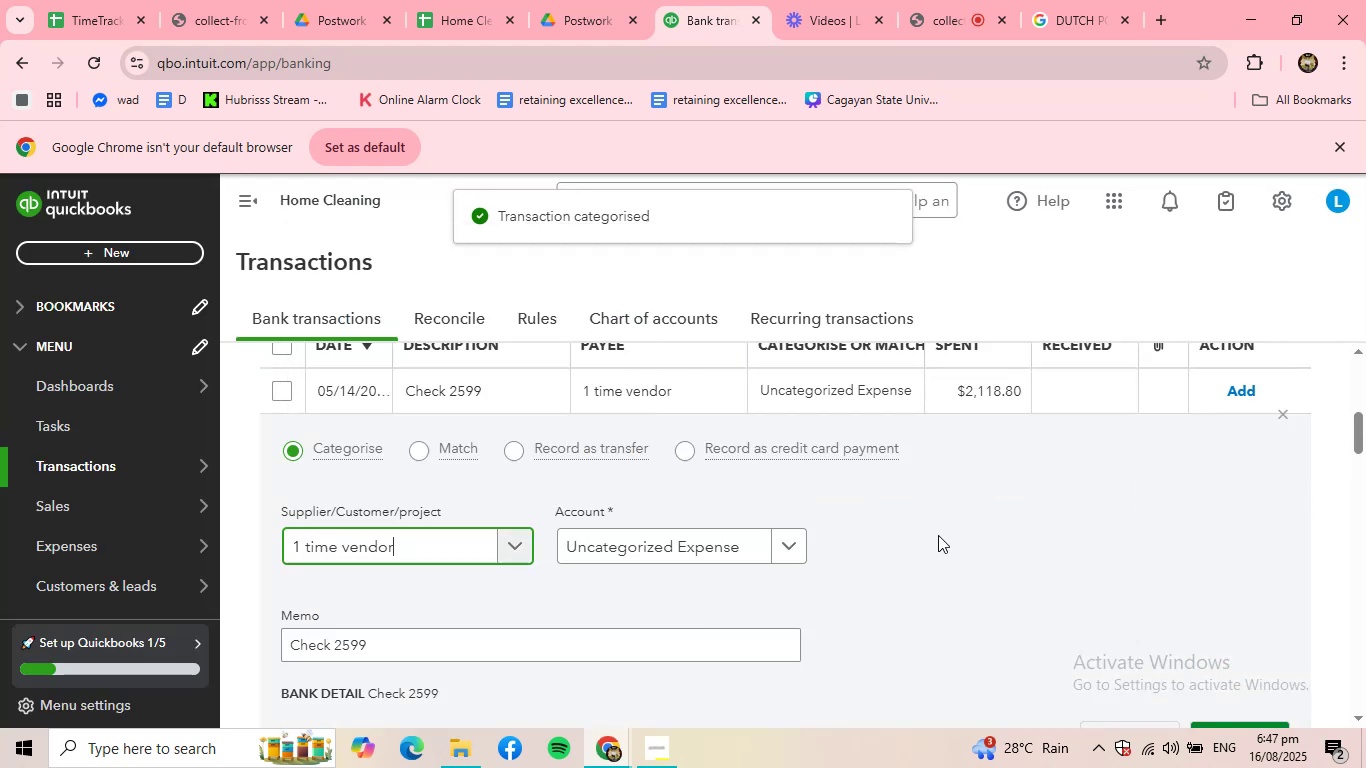 
scroll: coordinate [938, 535], scroll_direction: down, amount: 1.0
 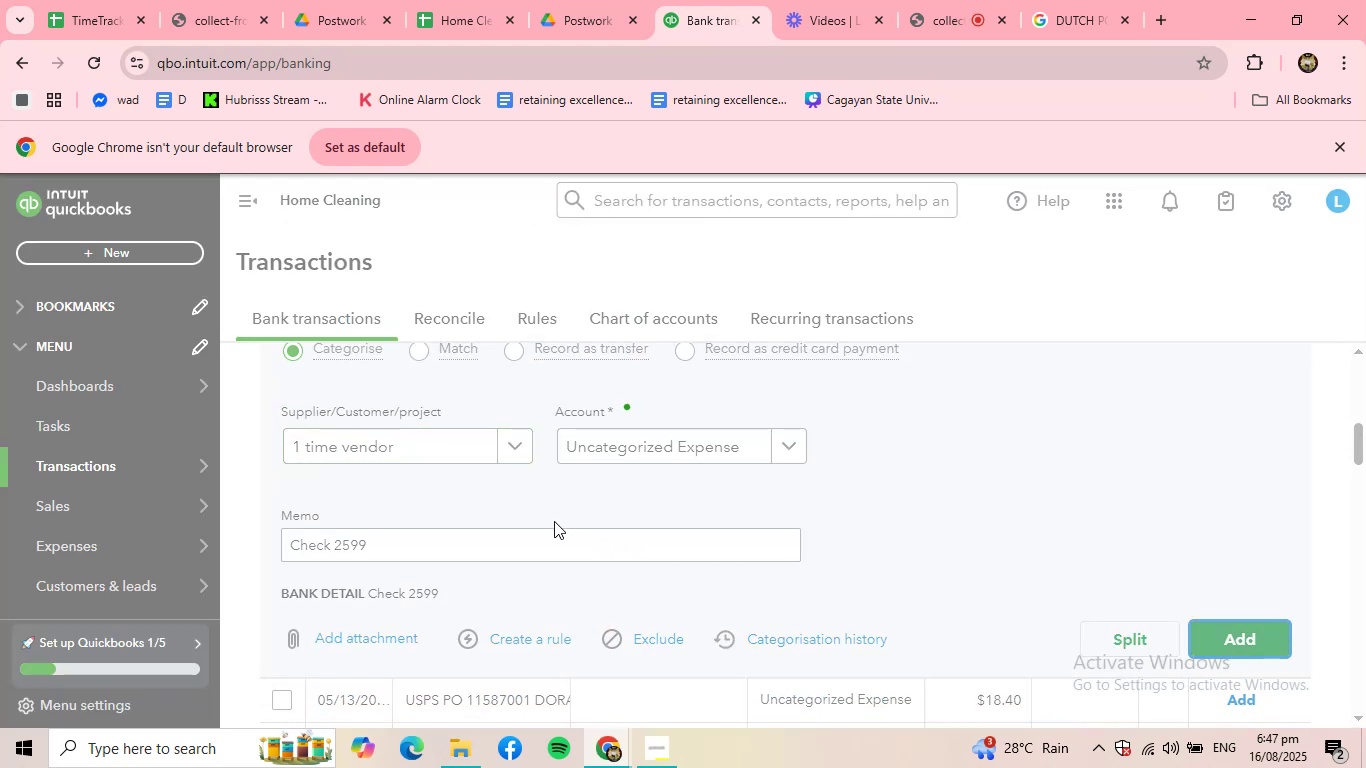 
scroll: coordinate [464, 507], scroll_direction: up, amount: 2.0
 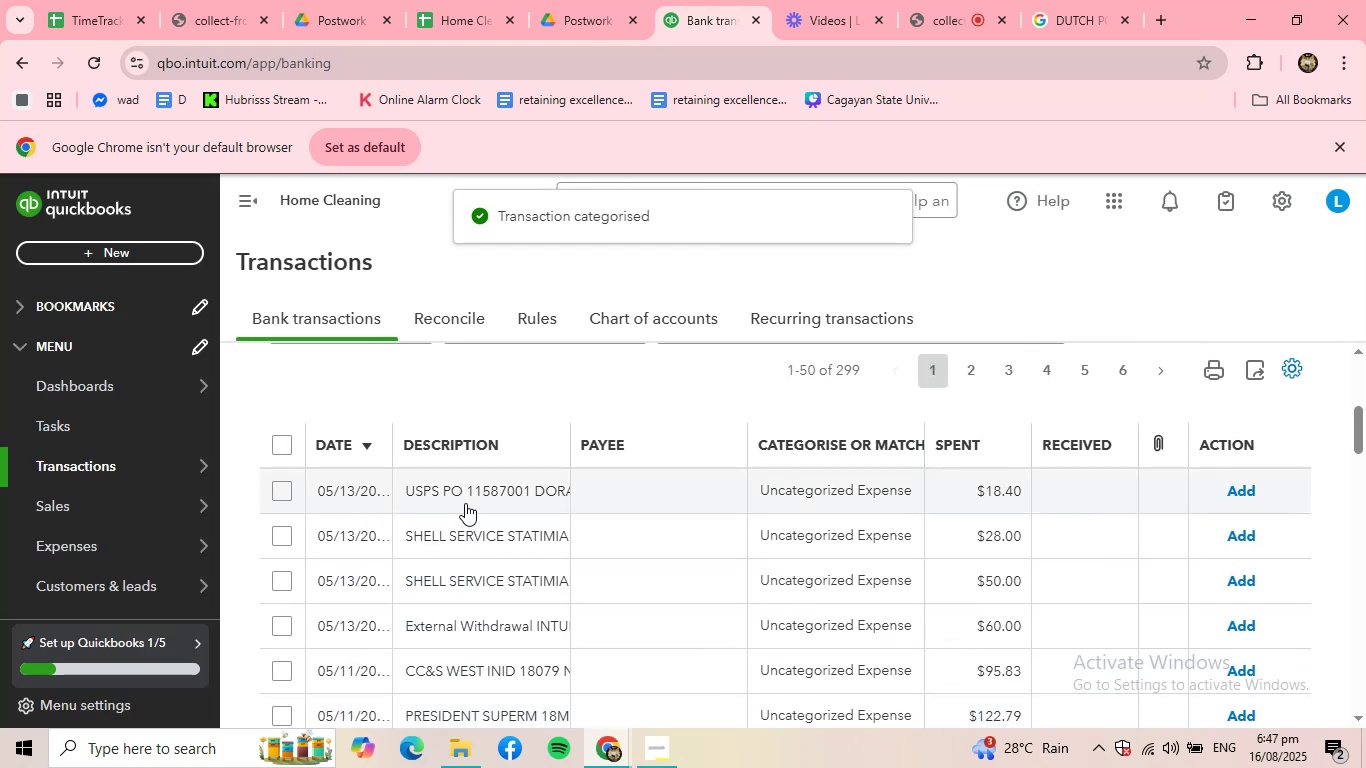 
left_click([464, 499])
 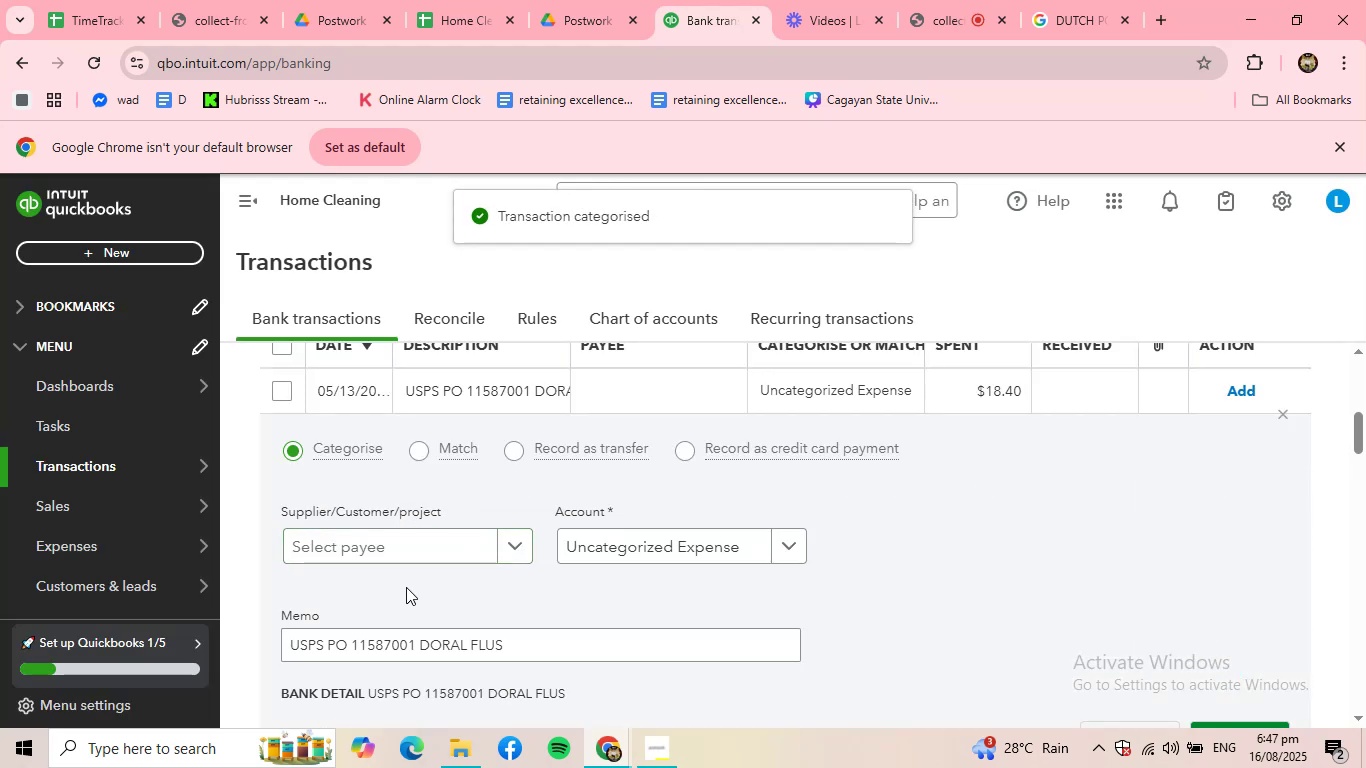 
left_click([396, 543])
 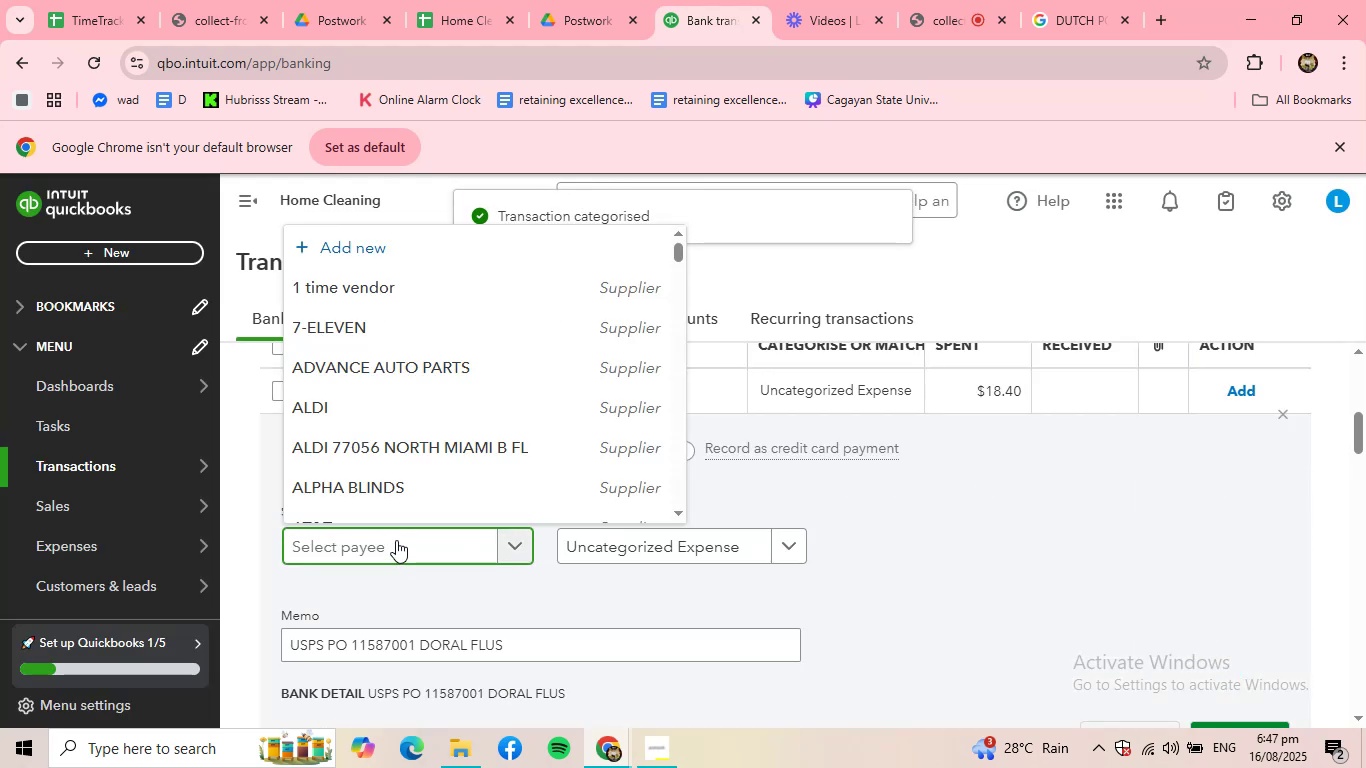 
type(USPS)
 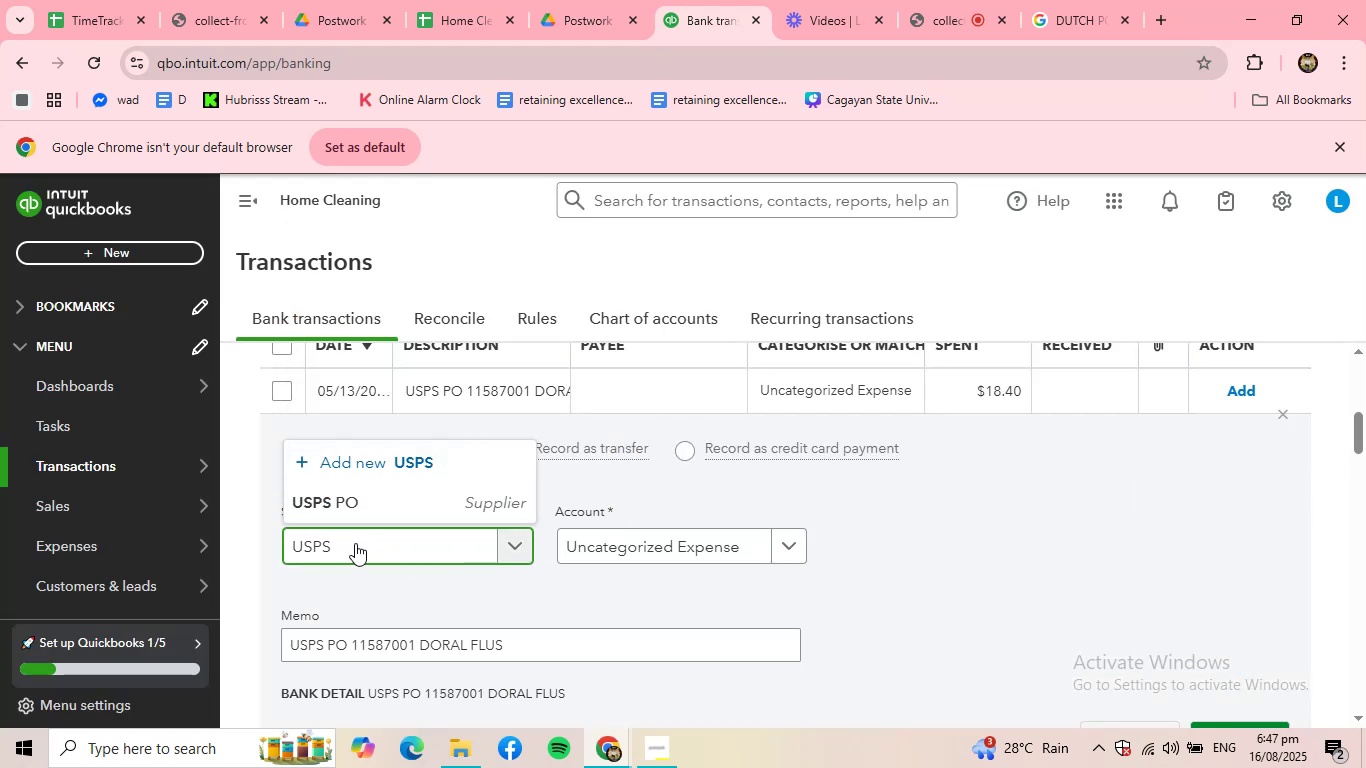 
left_click([361, 505])
 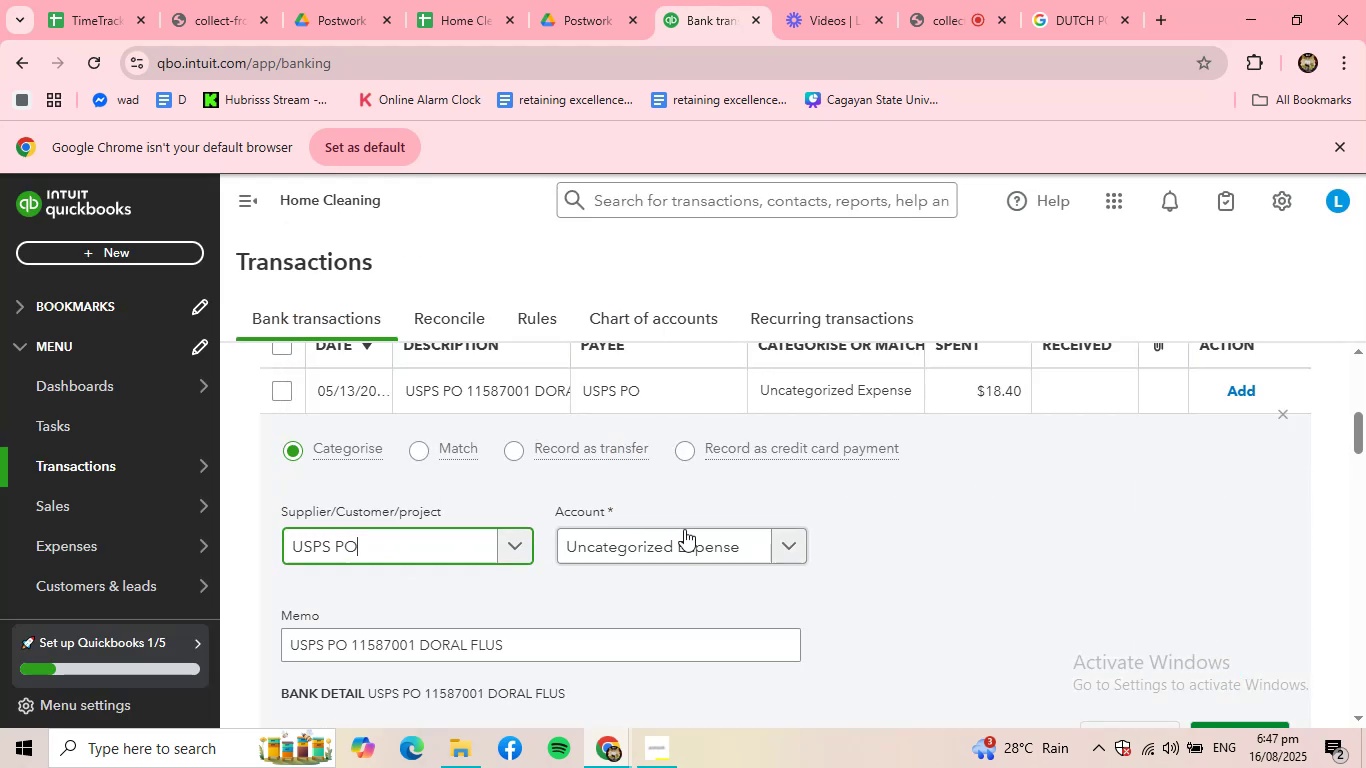 
double_click([685, 531])
 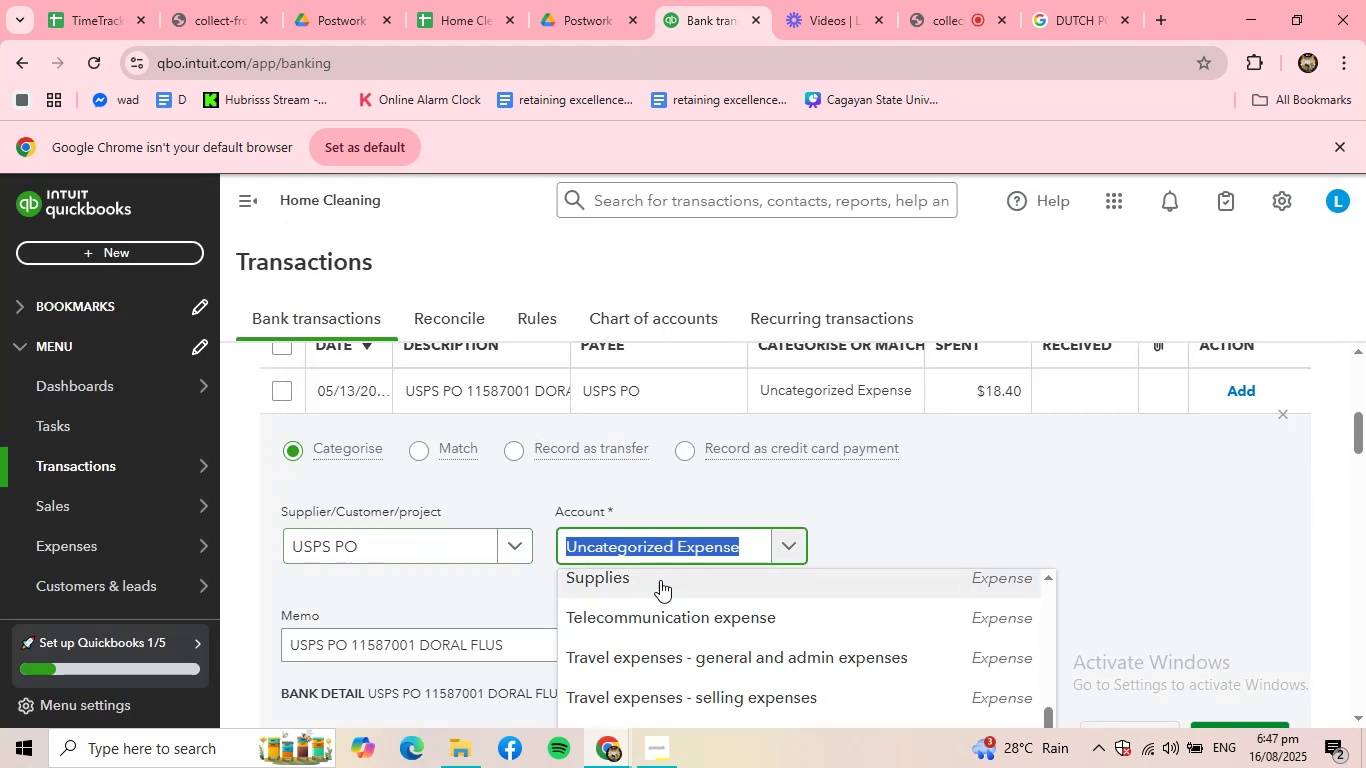 
left_click([658, 581])
 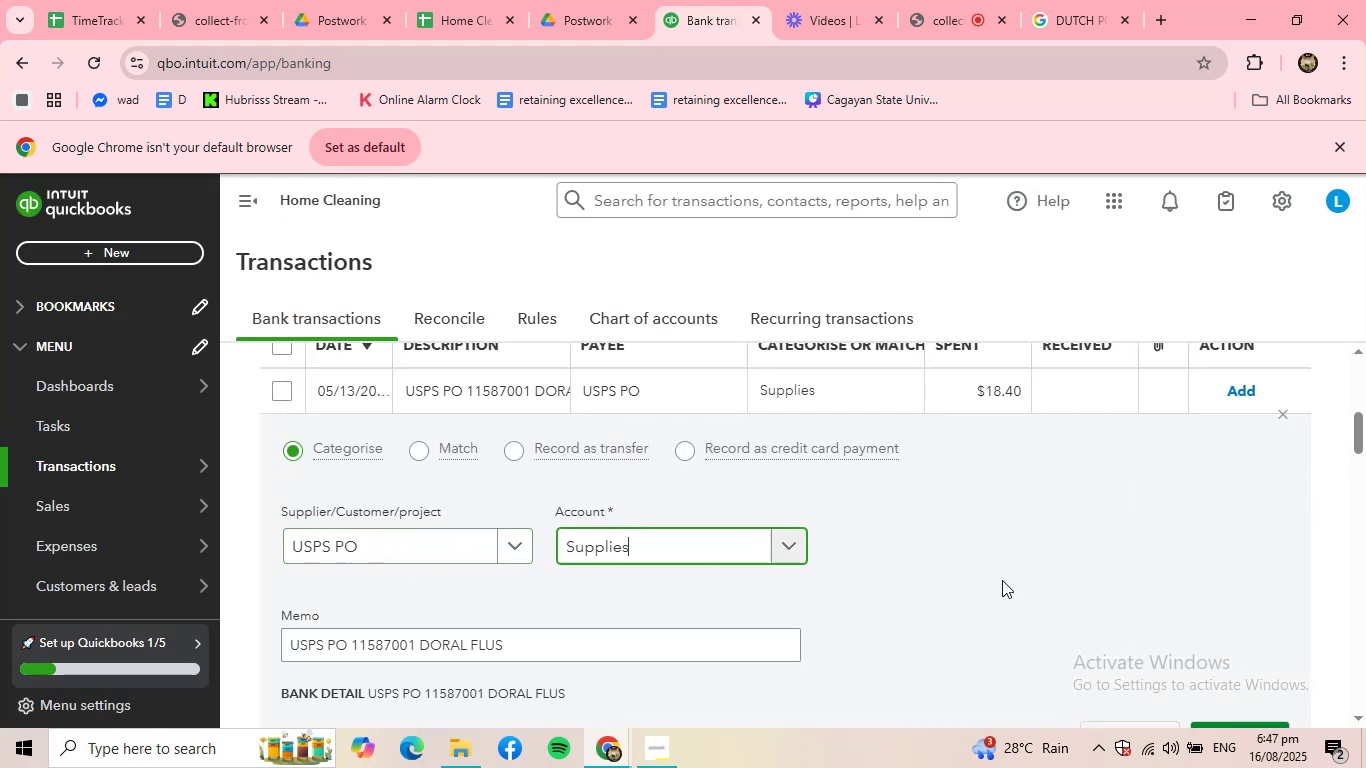 
scroll: coordinate [1005, 580], scroll_direction: down, amount: 1.0
 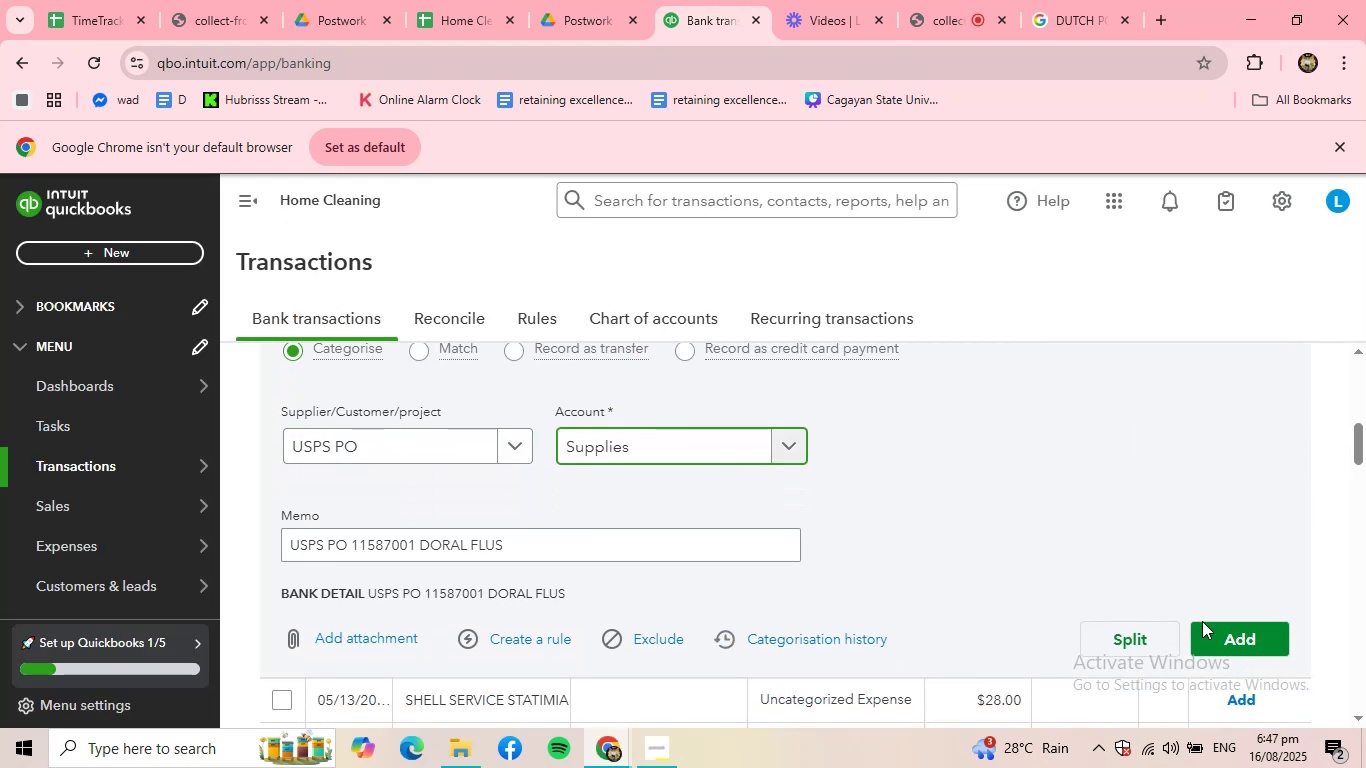 
left_click([1226, 642])
 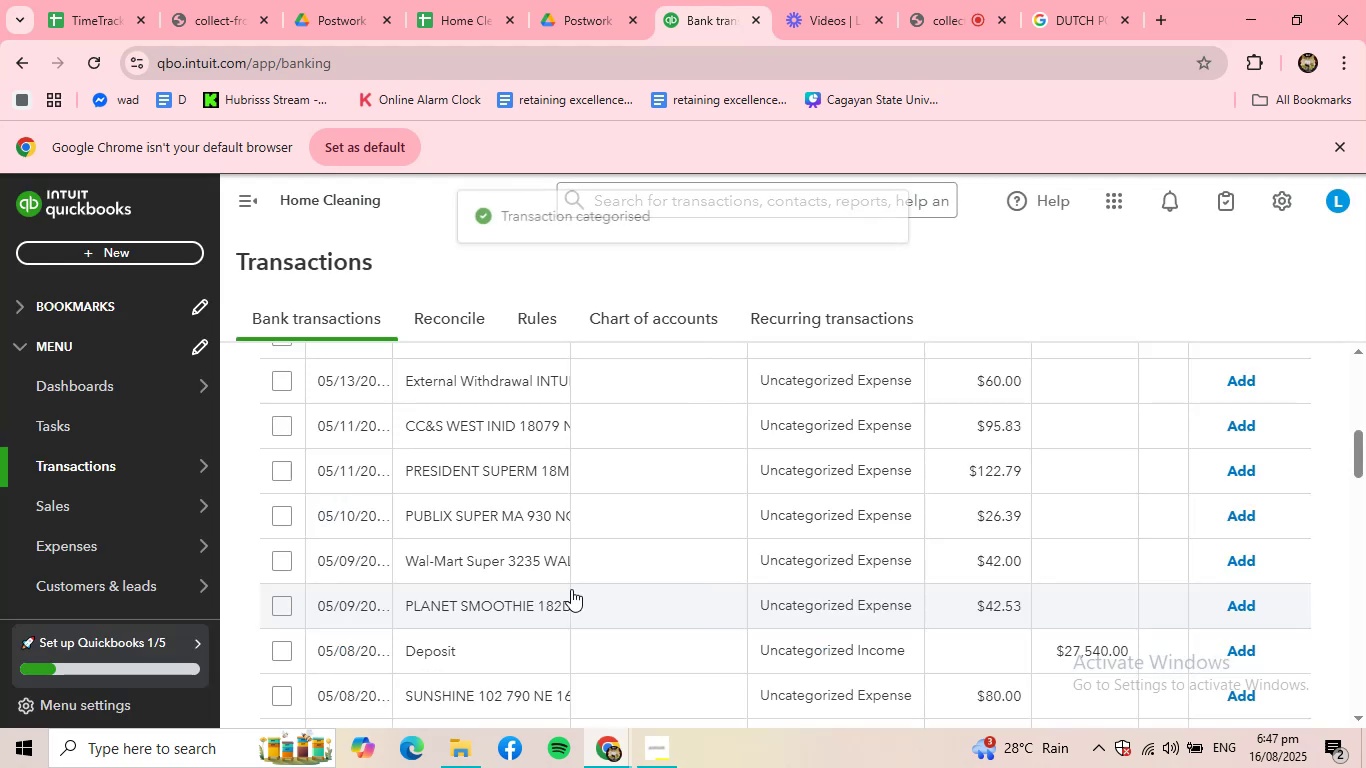 
scroll: coordinate [532, 570], scroll_direction: up, amount: 4.0
 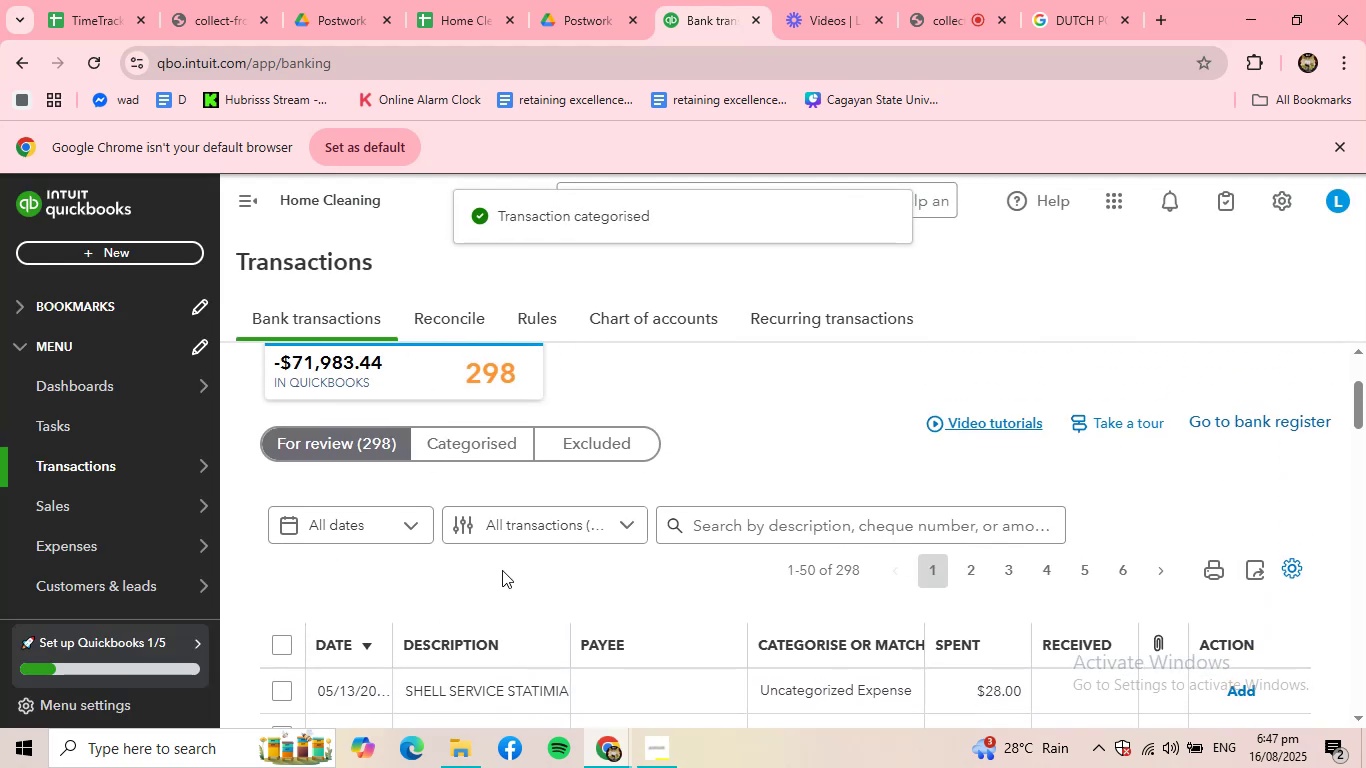 
scroll: coordinate [499, 571], scroll_direction: down, amount: 2.0
 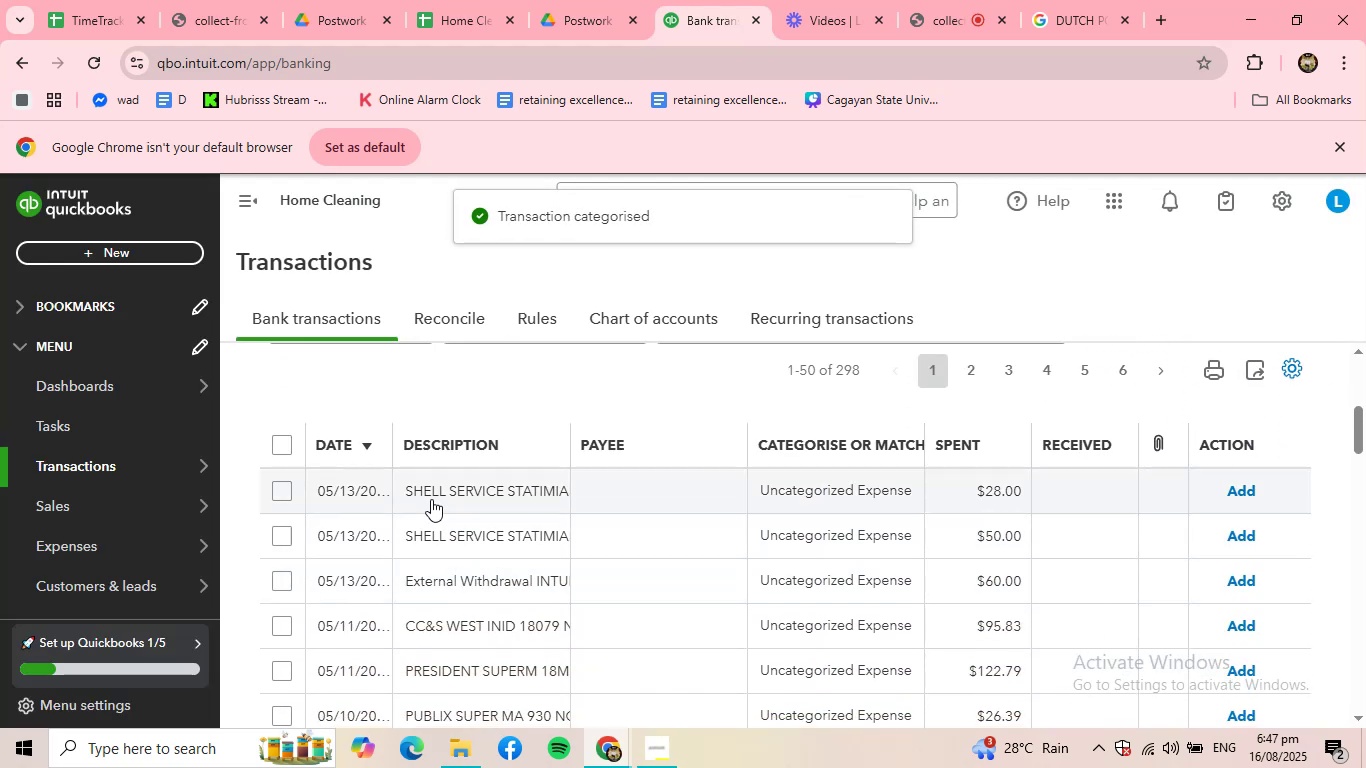 
left_click([431, 499])
 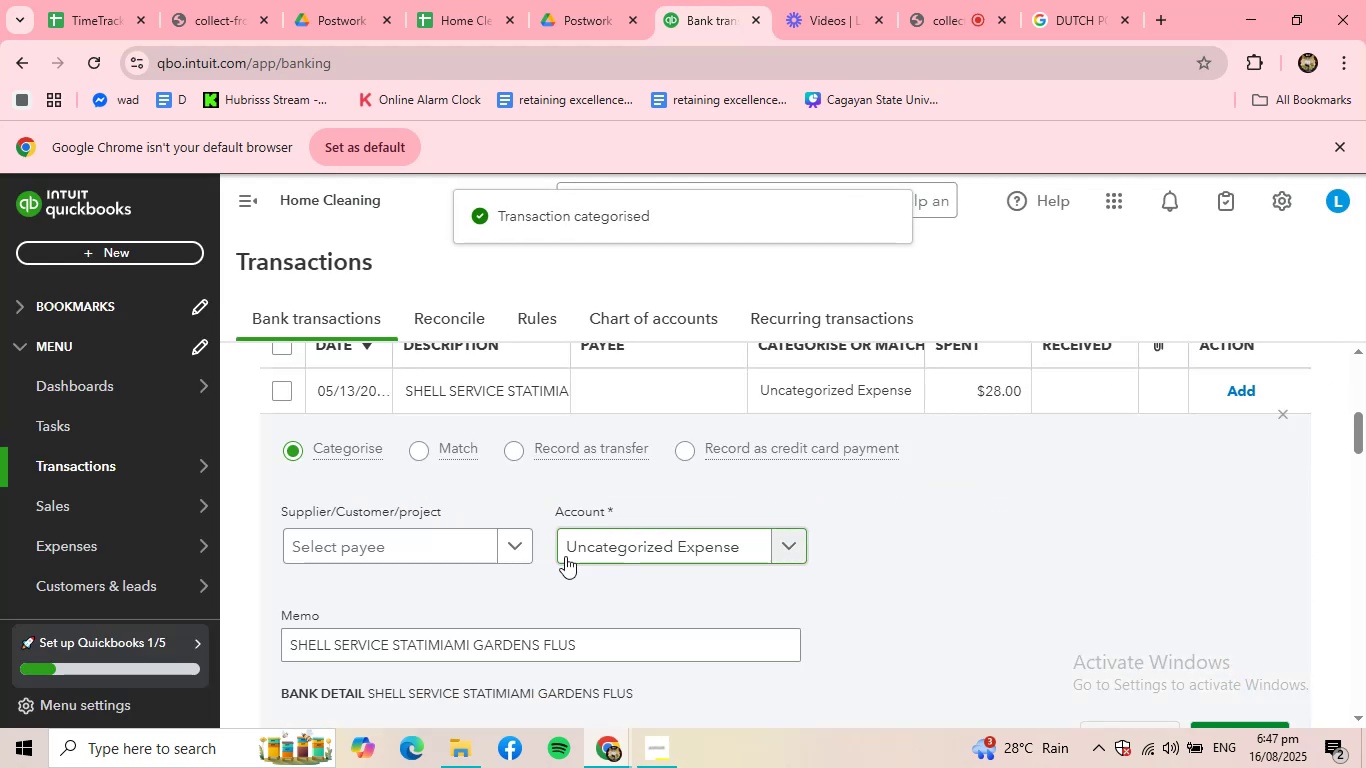 
left_click([462, 544])
 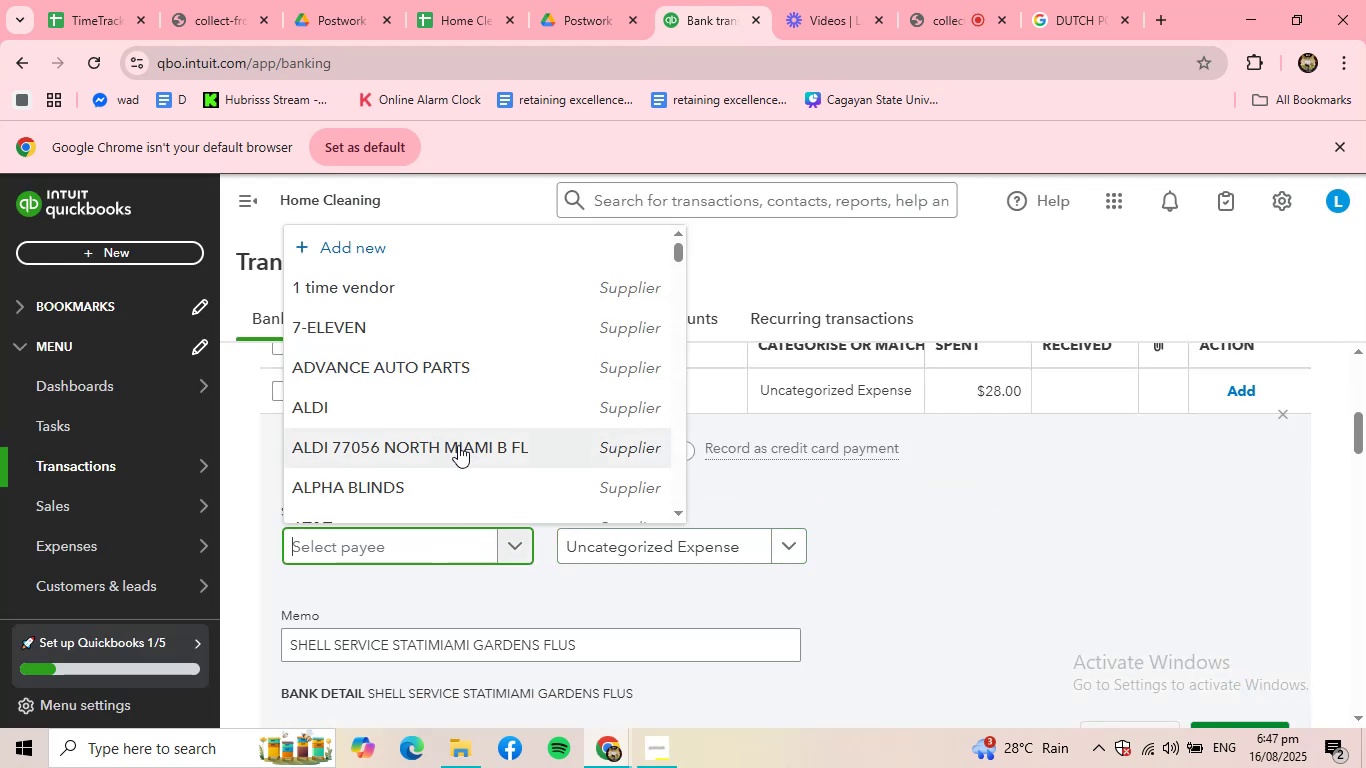 
type(SHELL)
 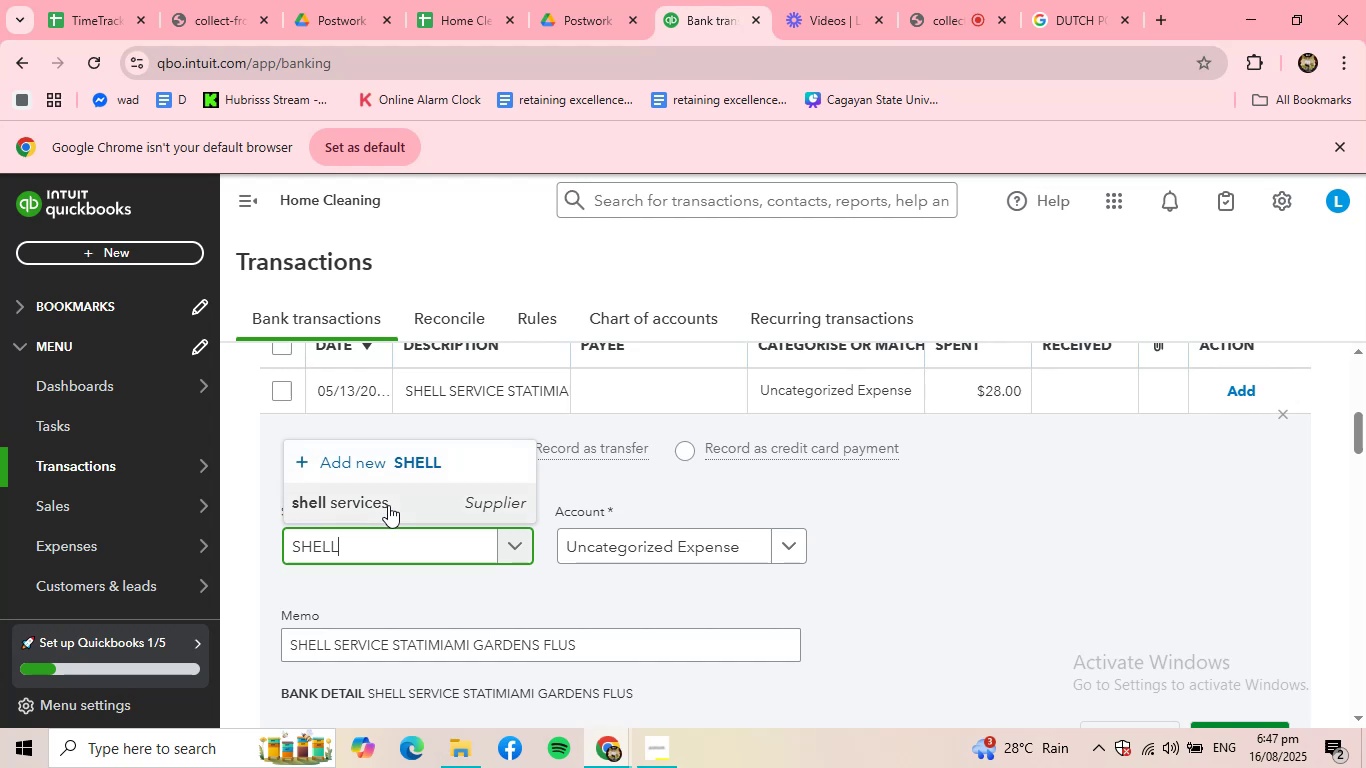 
left_click([388, 505])
 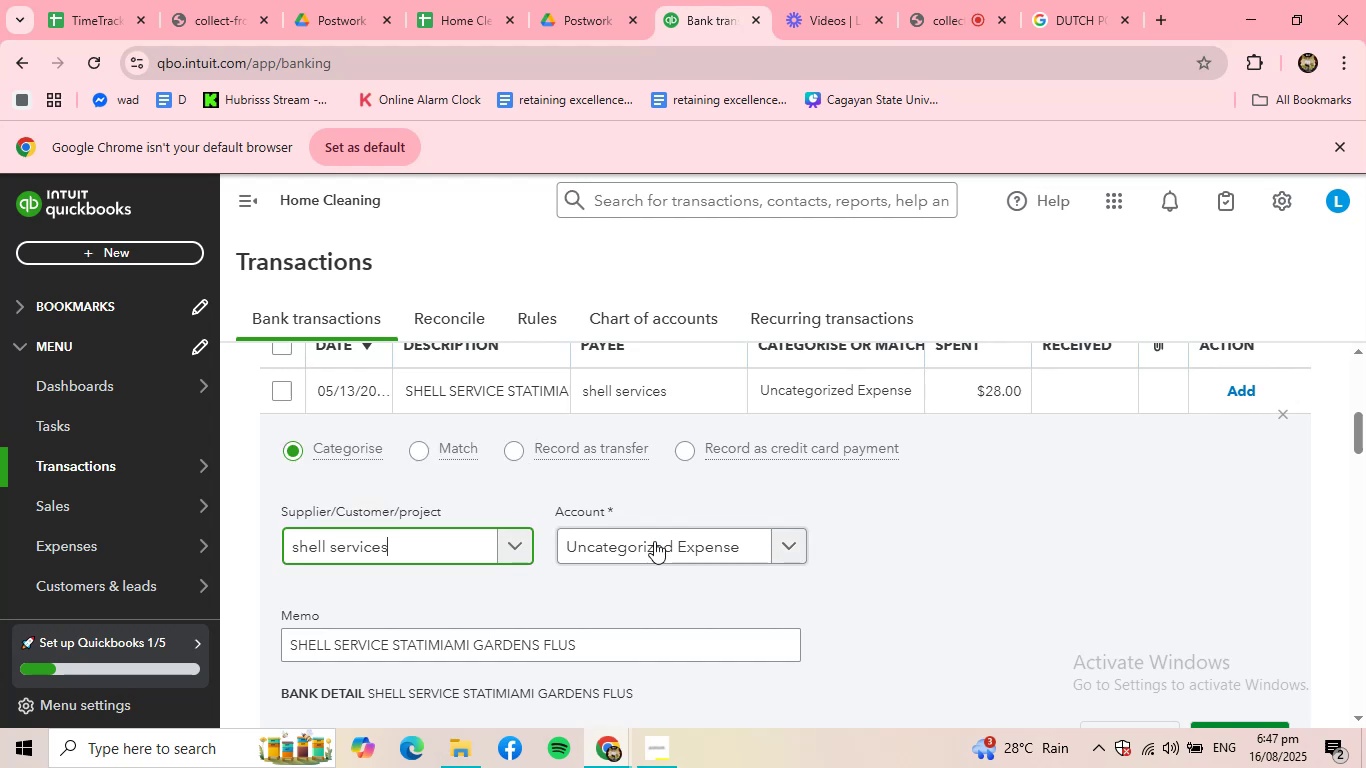 
double_click([654, 542])
 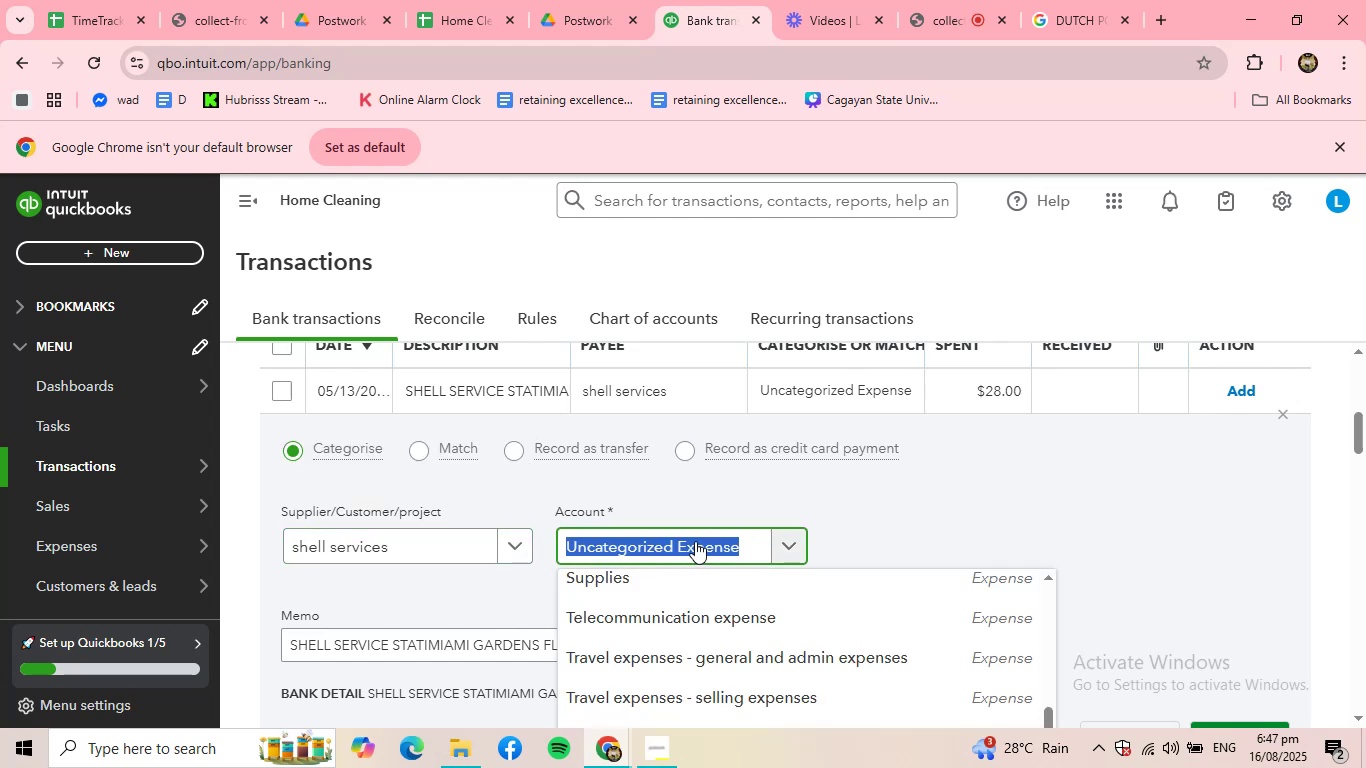 
type(MAI)
 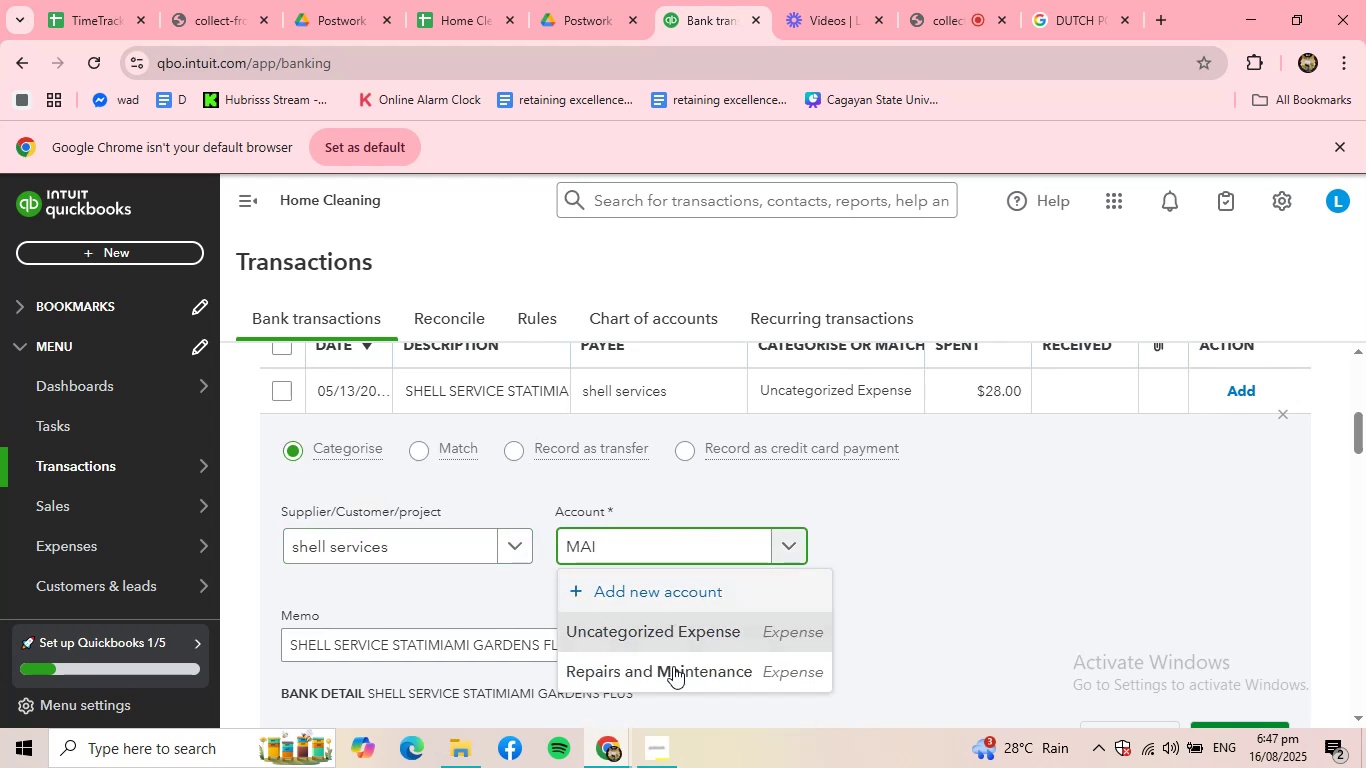 
left_click([675, 674])
 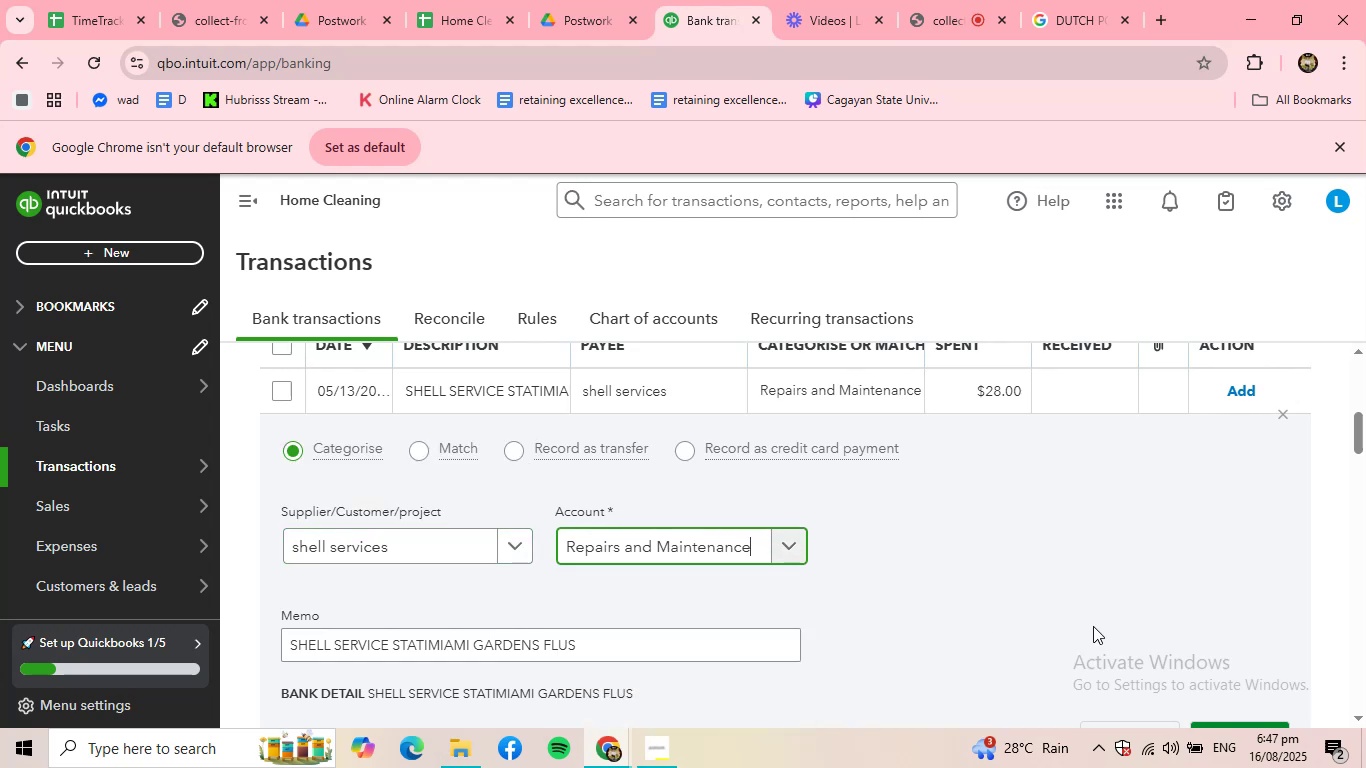 
scroll: coordinate [1098, 628], scroll_direction: down, amount: 1.0
 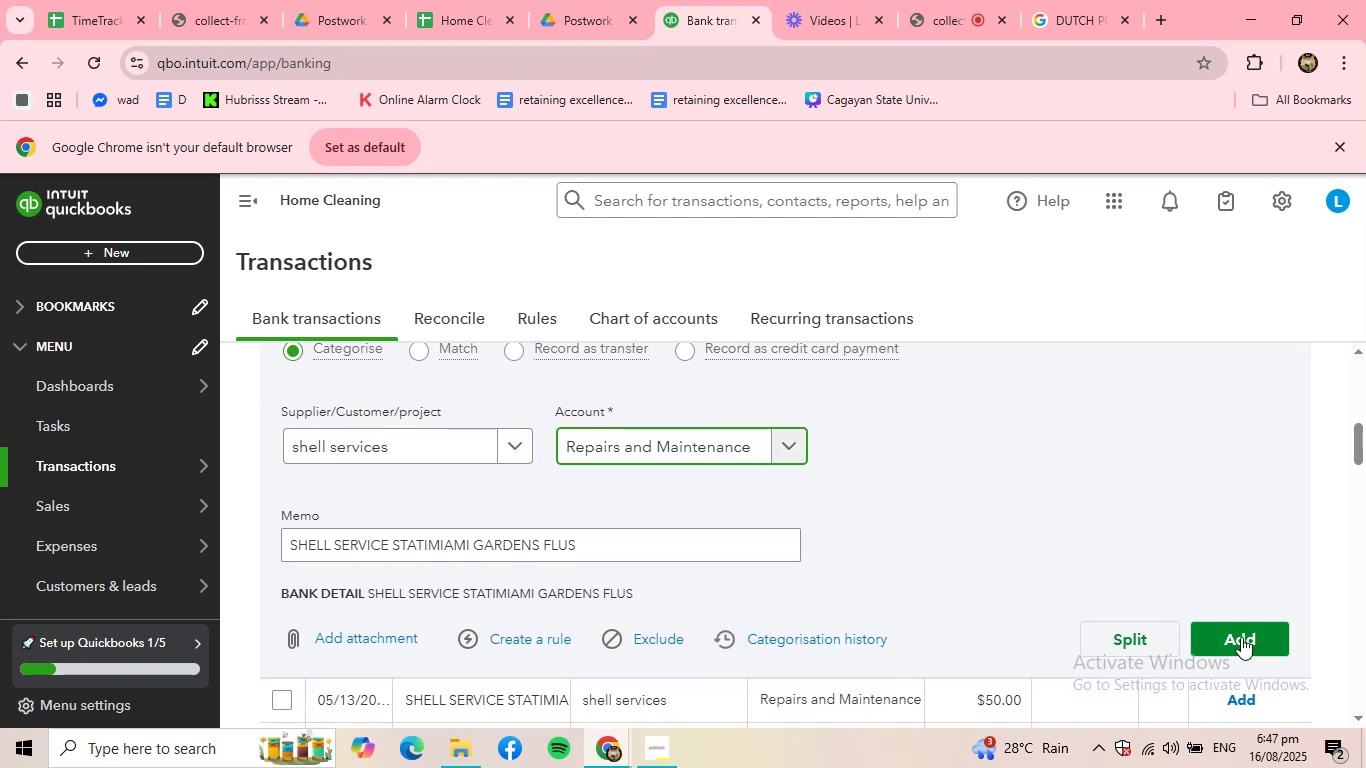 
left_click([1242, 635])
 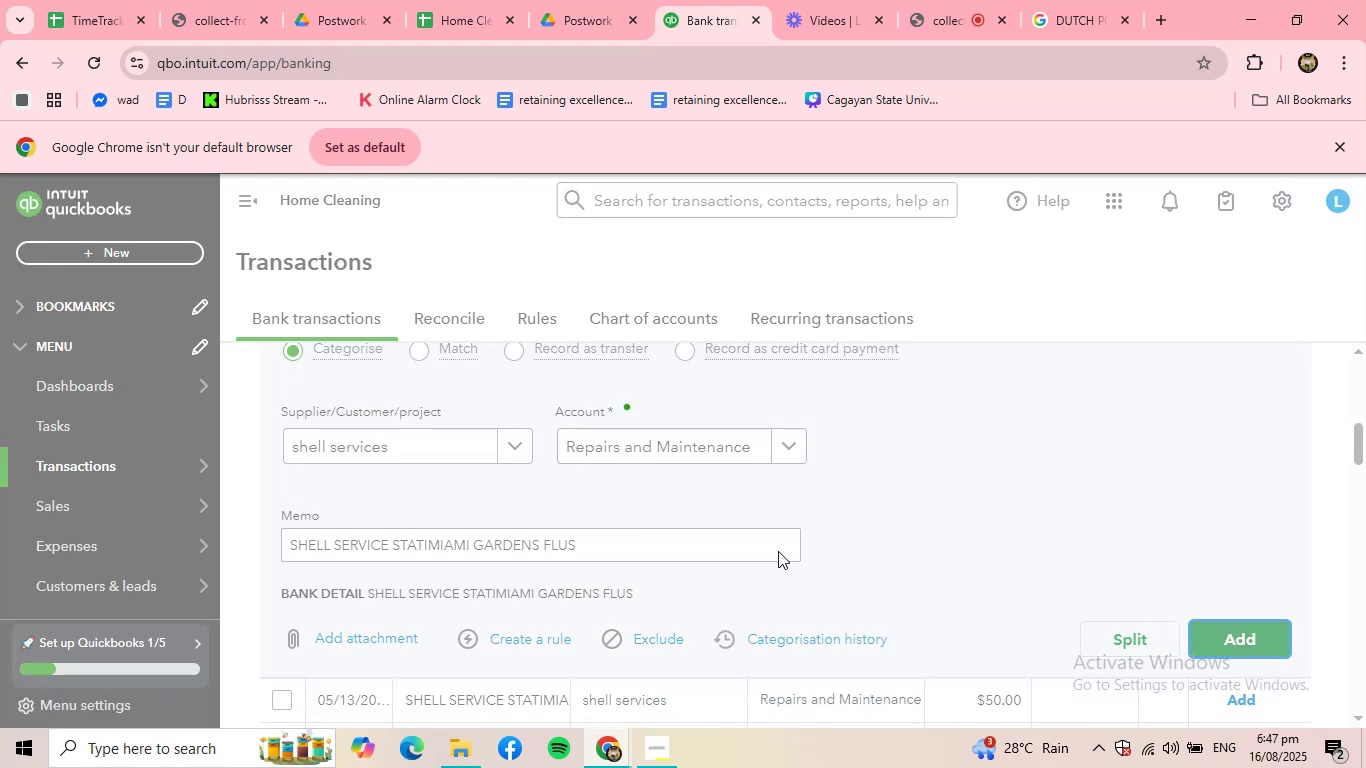 
scroll: coordinate [778, 551], scroll_direction: up, amount: 2.0
 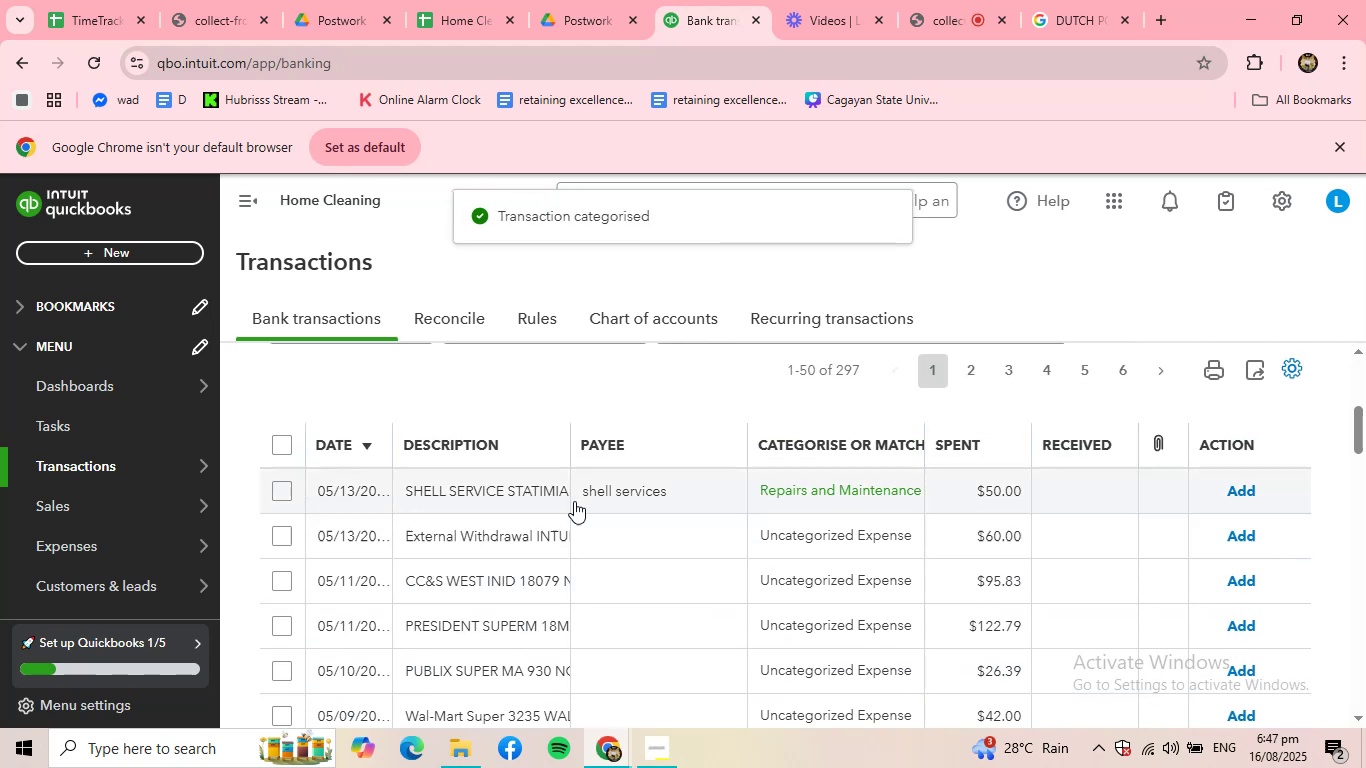 
left_click([552, 494])
 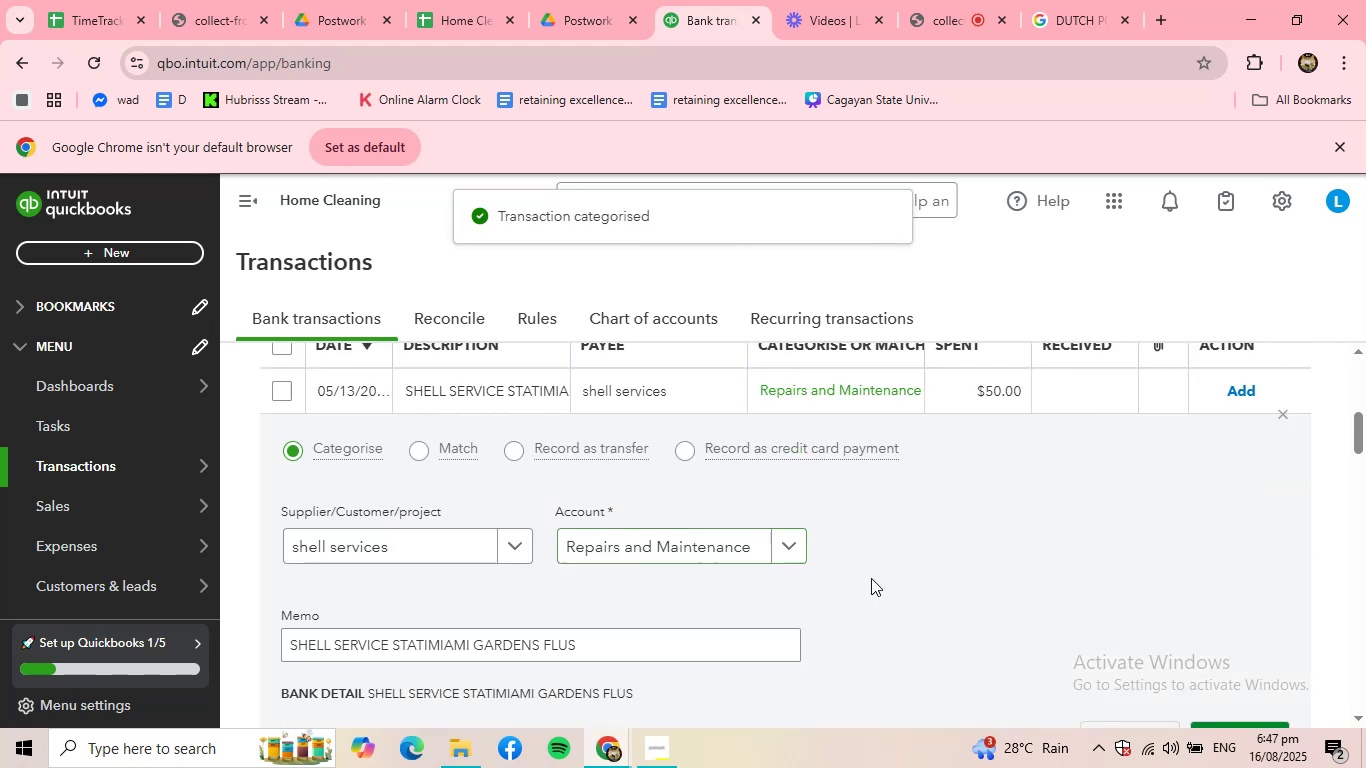 
scroll: coordinate [1034, 623], scroll_direction: down, amount: 1.0
 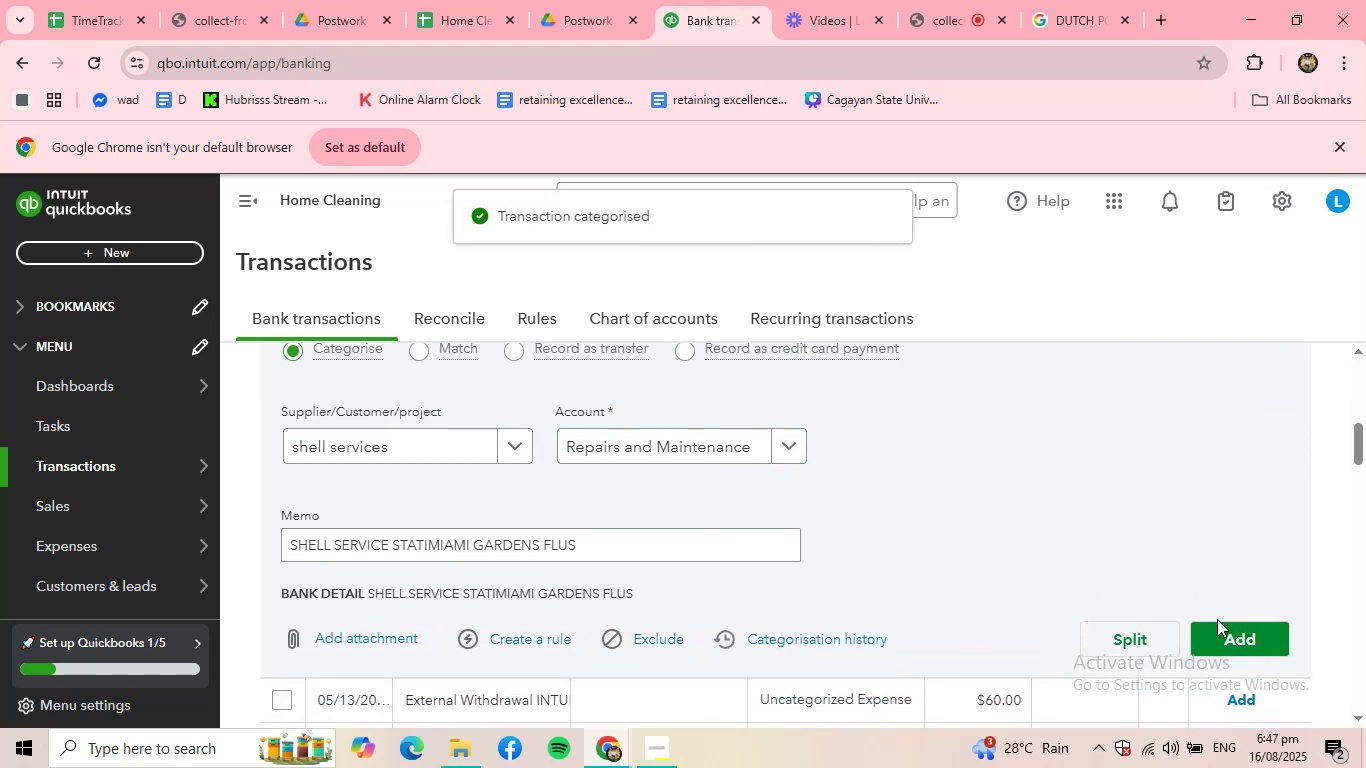 
left_click([1229, 628])
 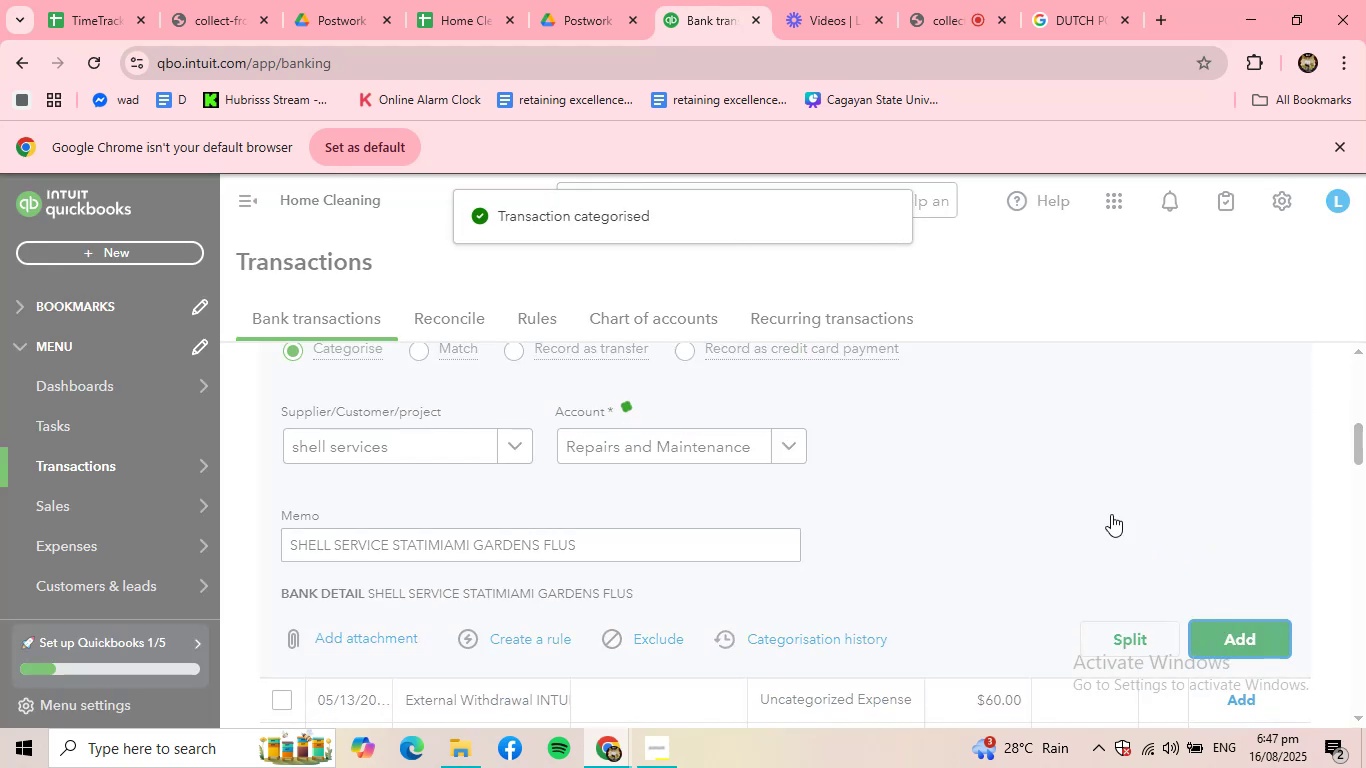 
scroll: coordinate [783, 462], scroll_direction: up, amount: 2.0
 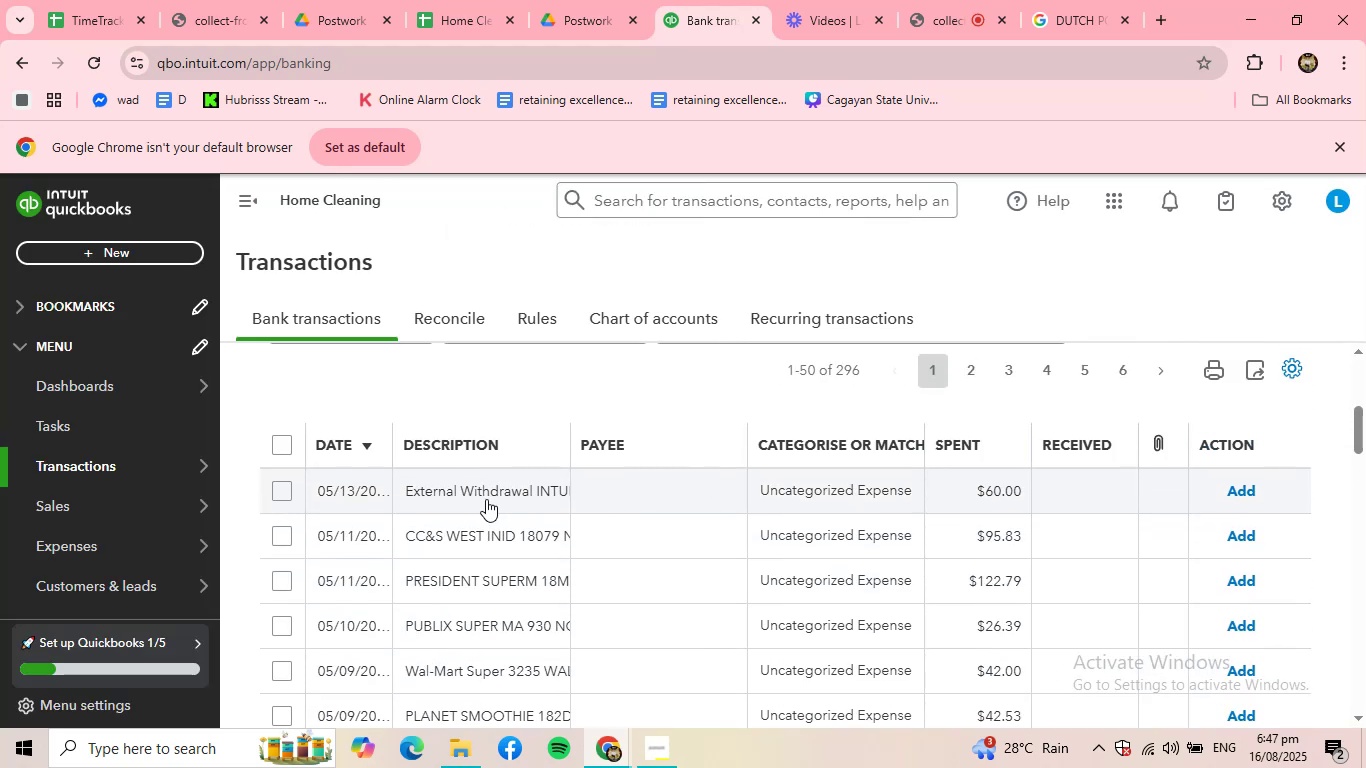 
left_click([461, 490])
 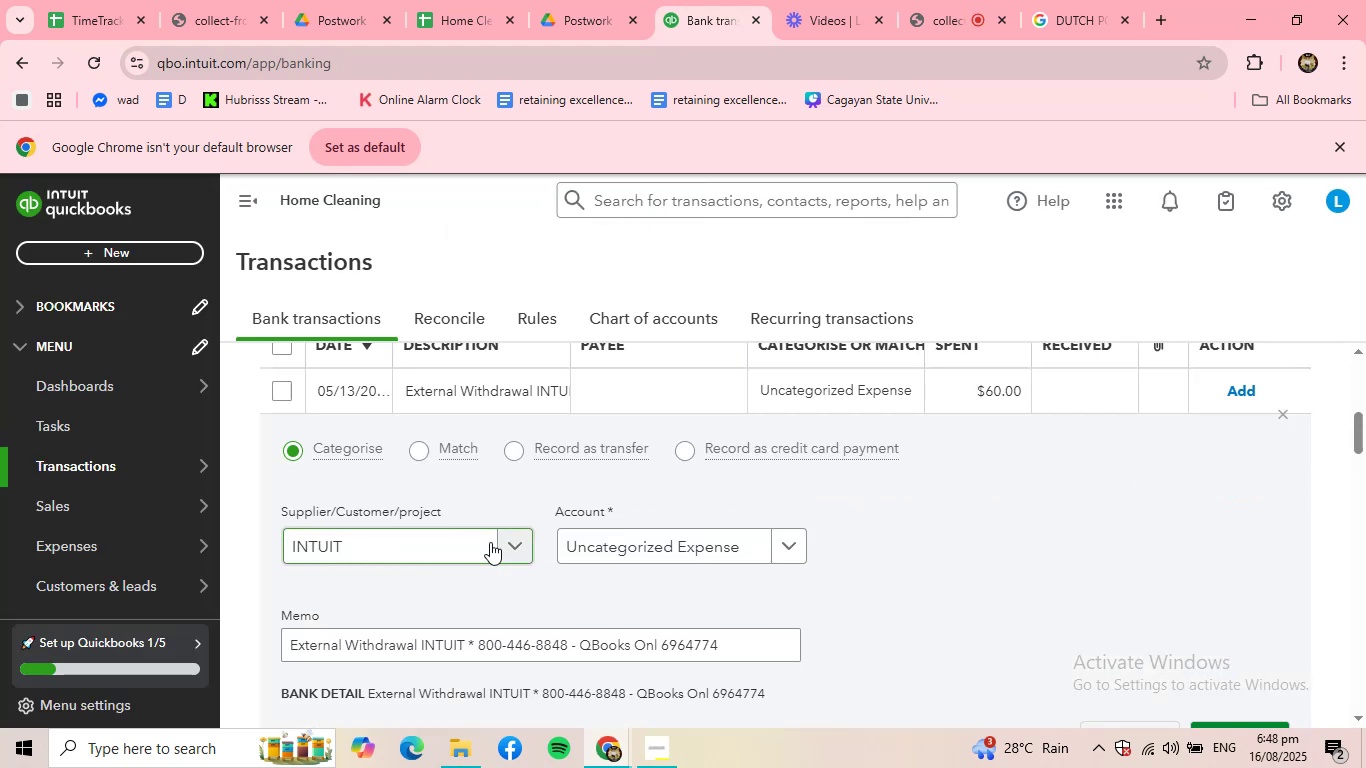 
scroll: coordinate [709, 613], scroll_direction: down, amount: 1.0
 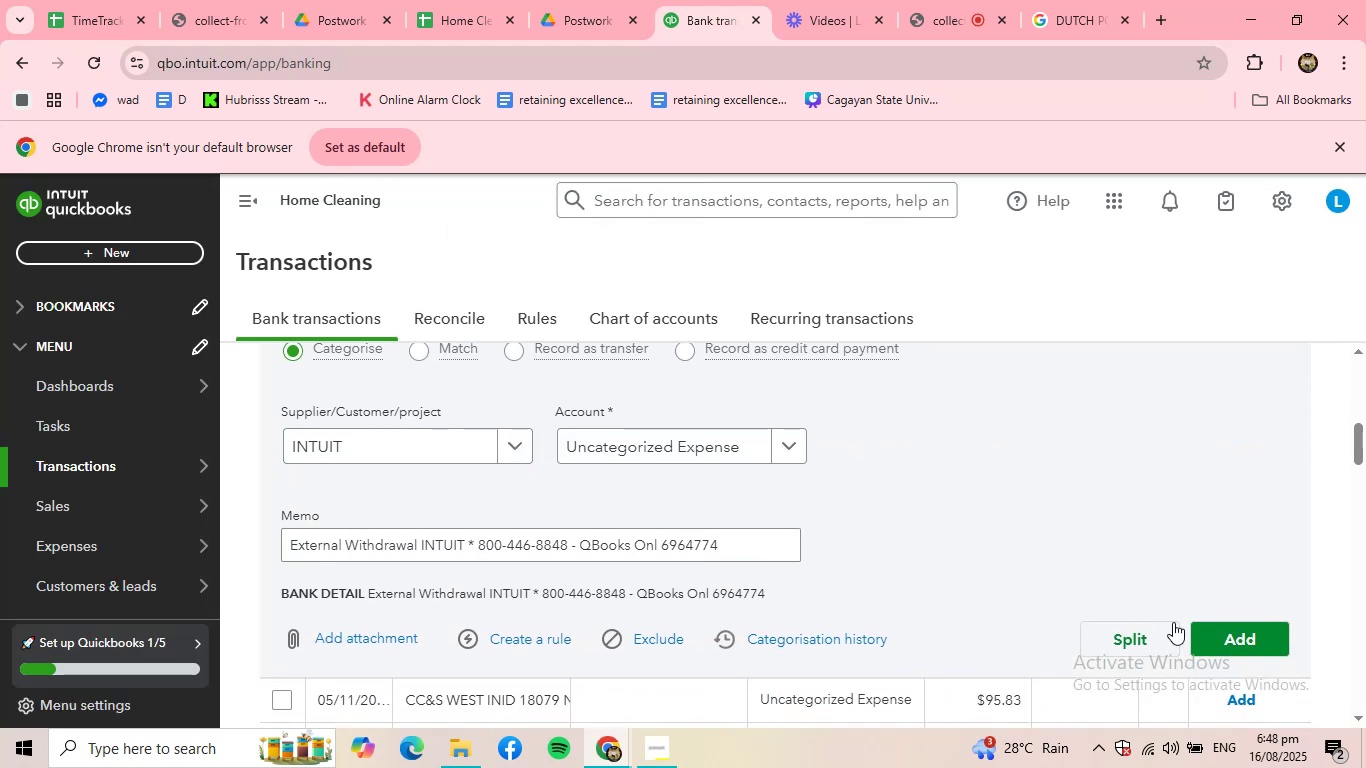 
left_click([1207, 630])
 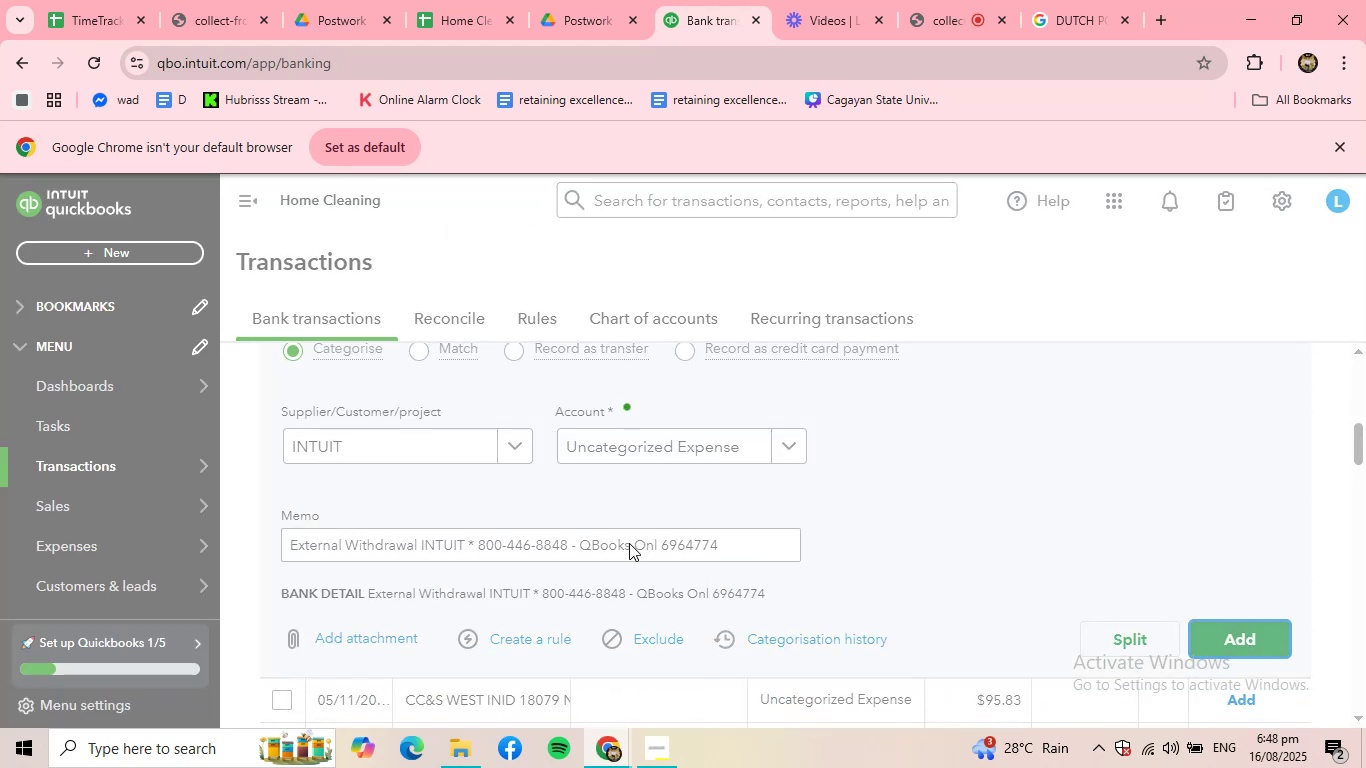 
scroll: coordinate [614, 538], scroll_direction: up, amount: 2.0
 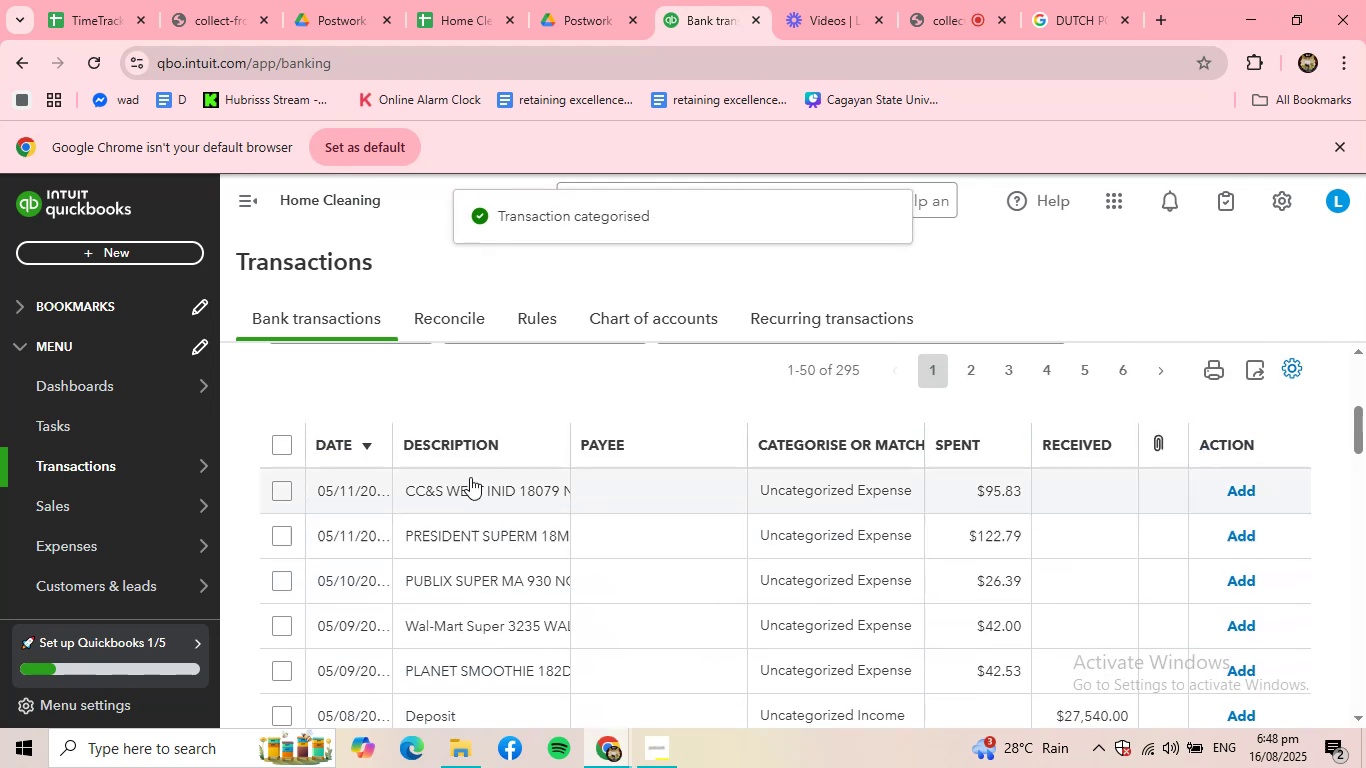 
left_click([464, 460])
 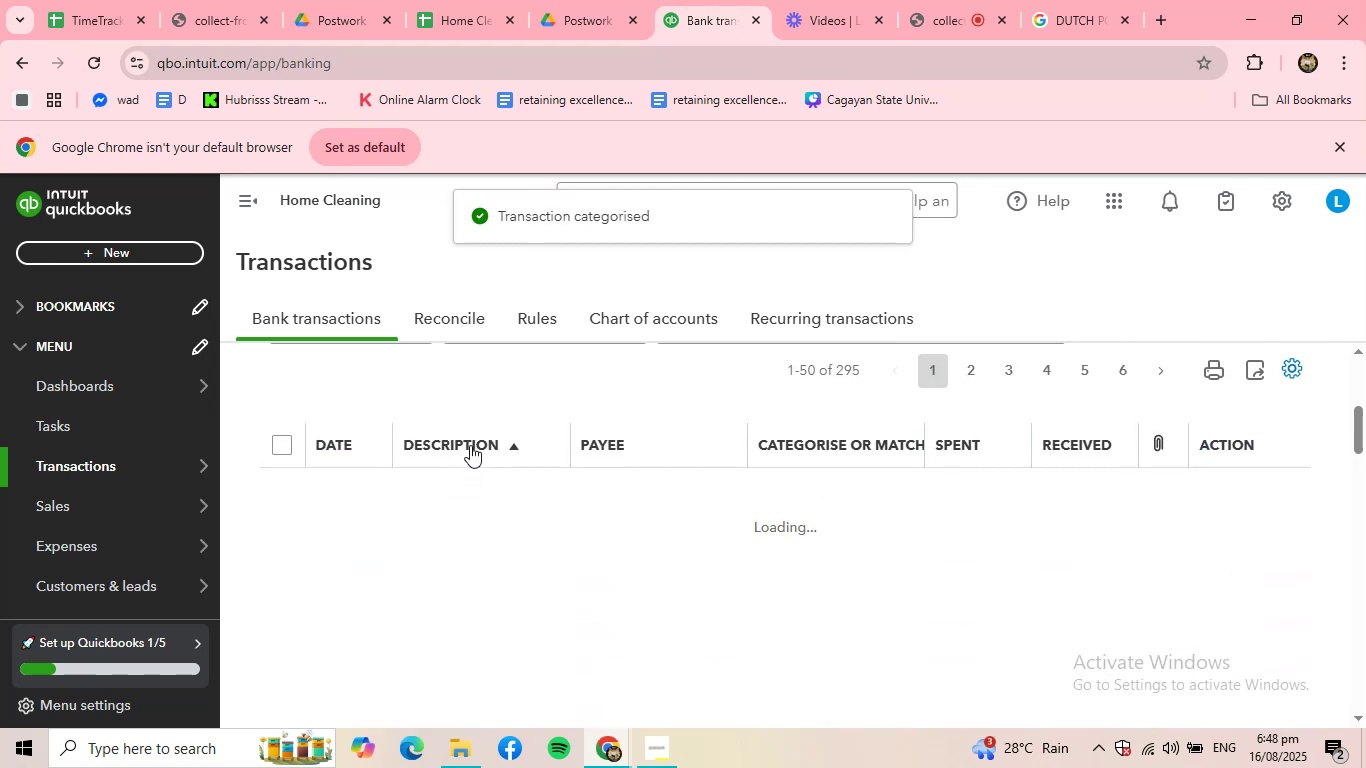 
left_click([341, 441])
 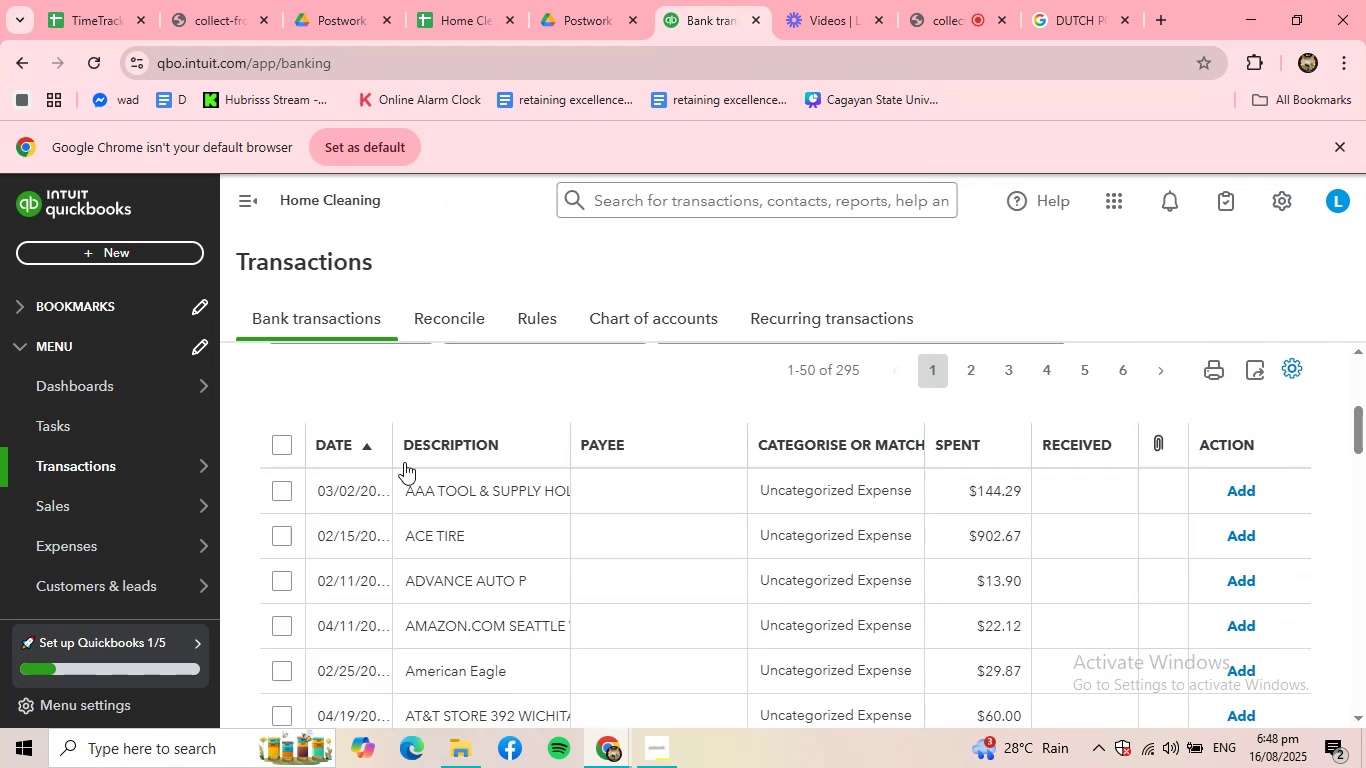 
left_click([343, 445])
 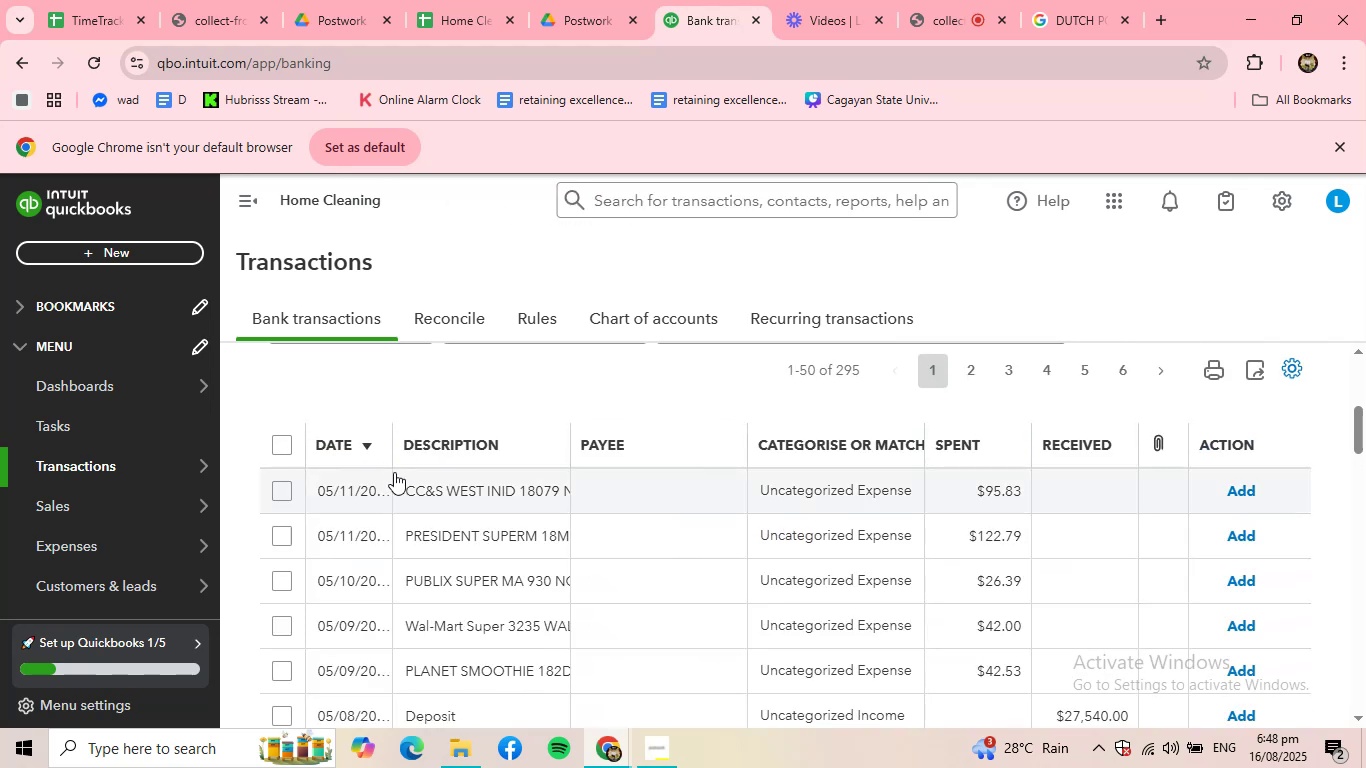 
left_click([361, 450])
 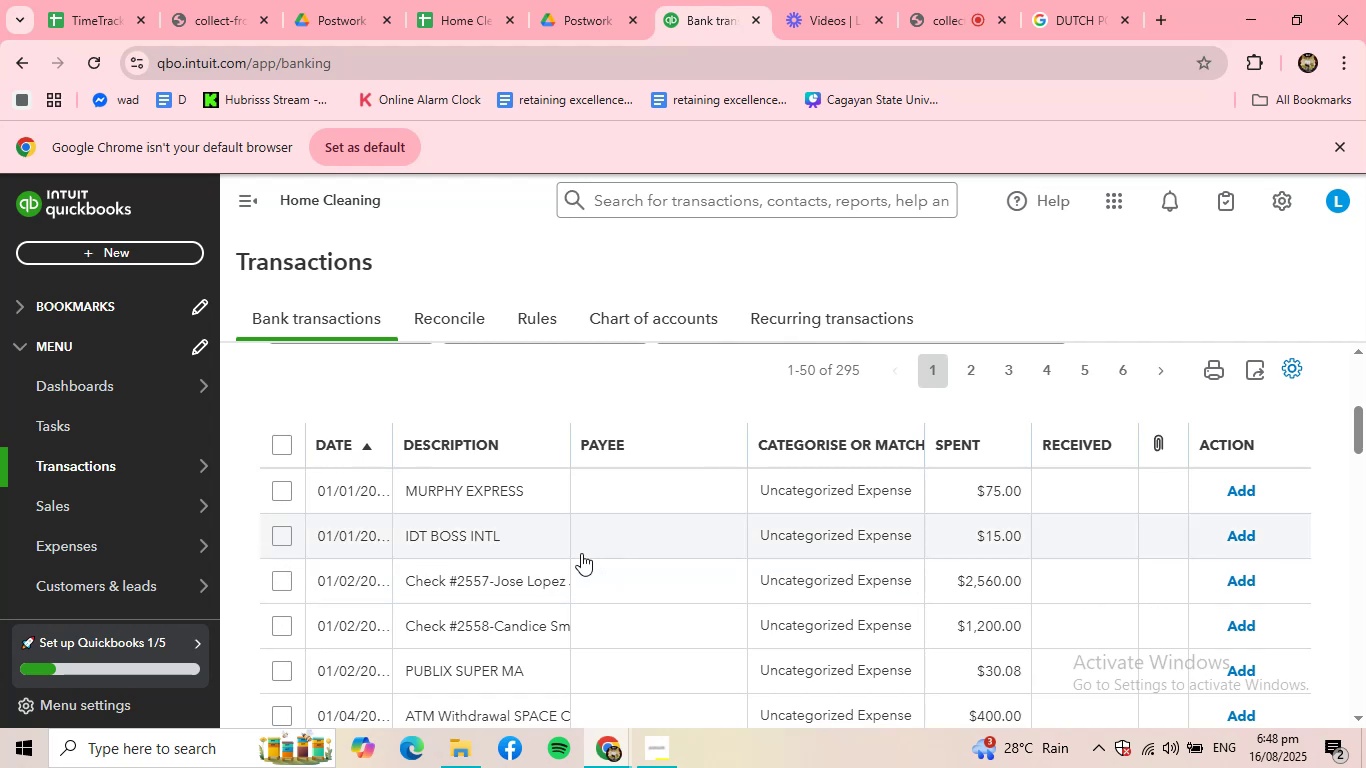 
left_click([363, 443])
 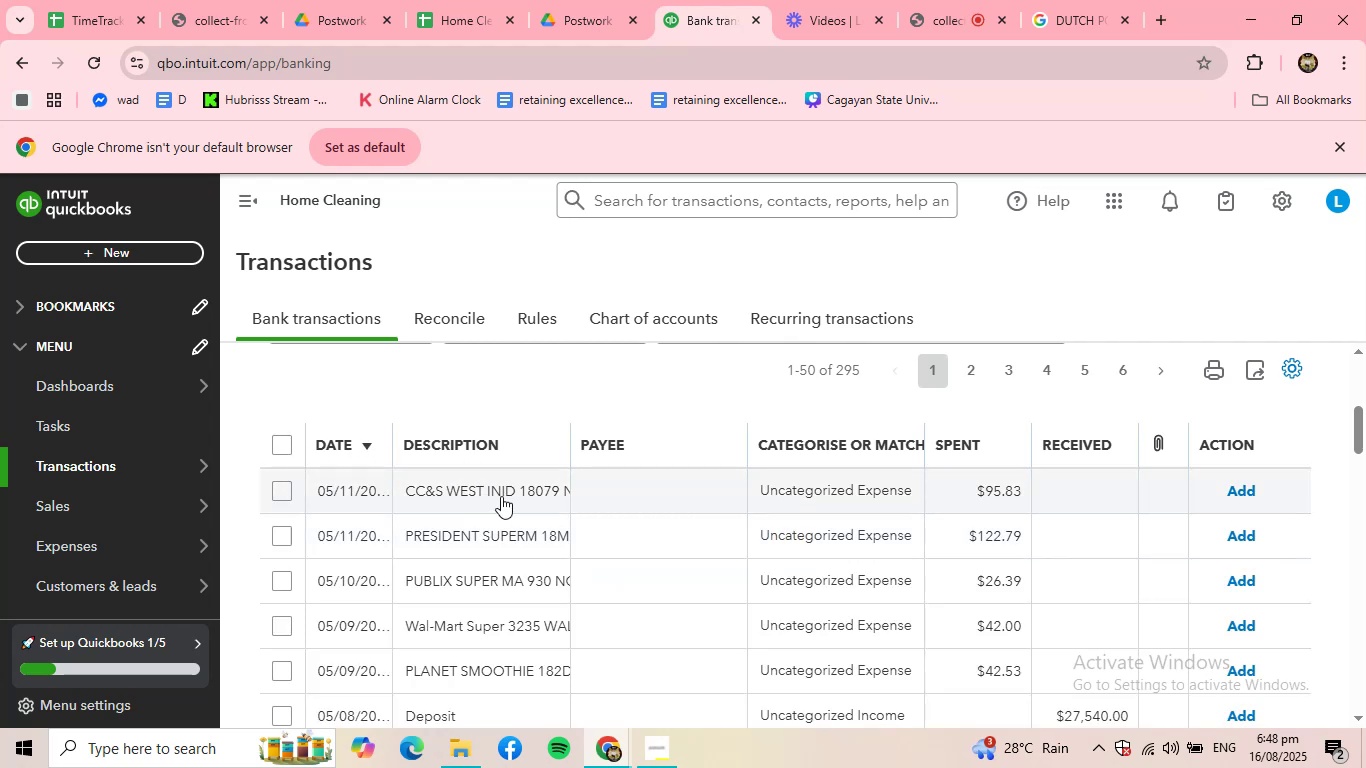 
wait(7.57)
 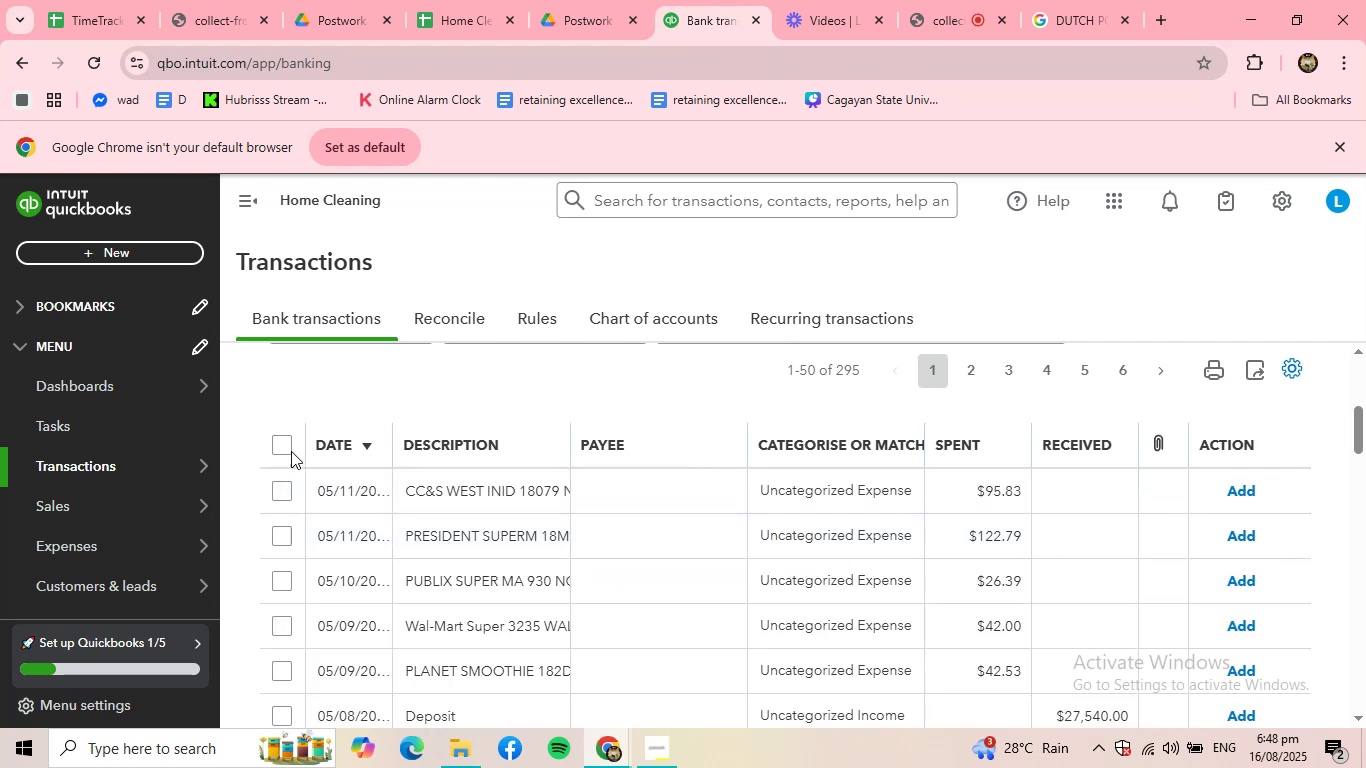 
left_click([501, 496])
 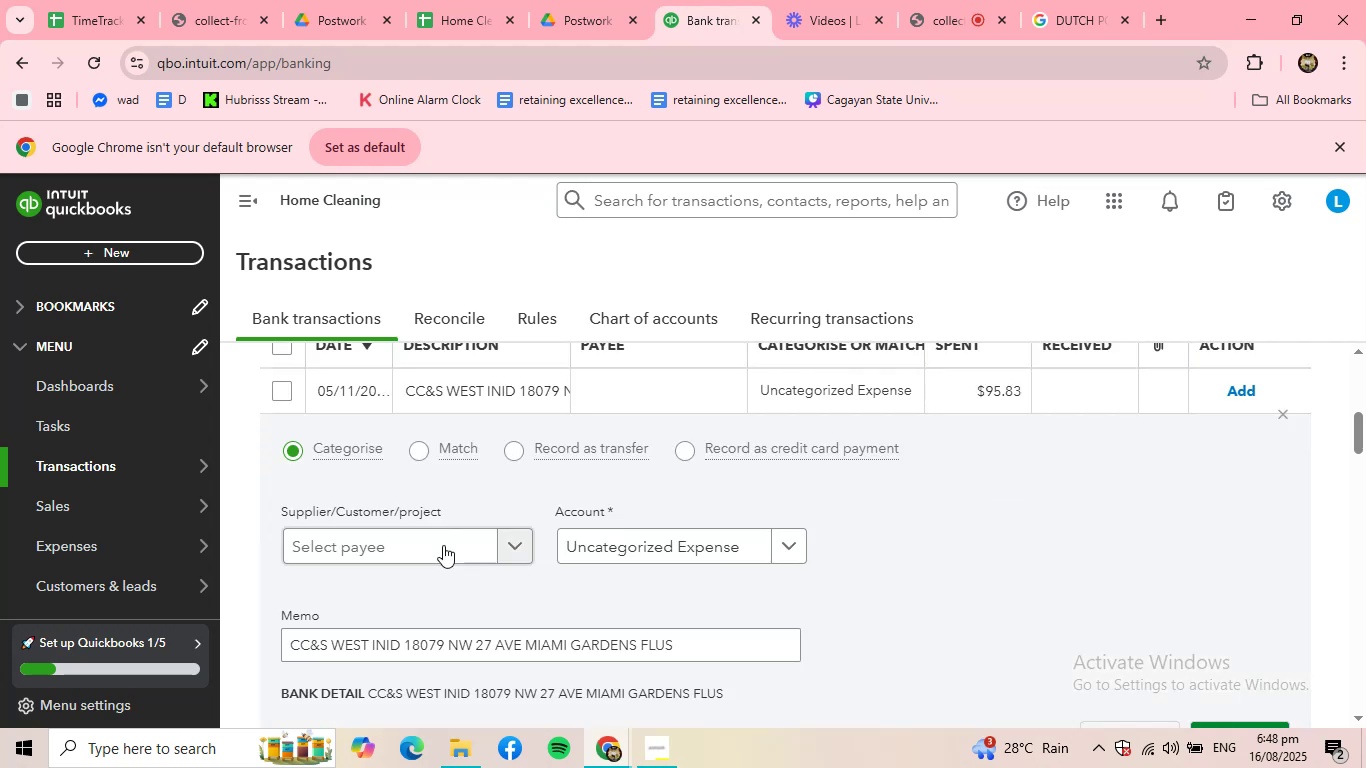 
left_click([422, 545])
 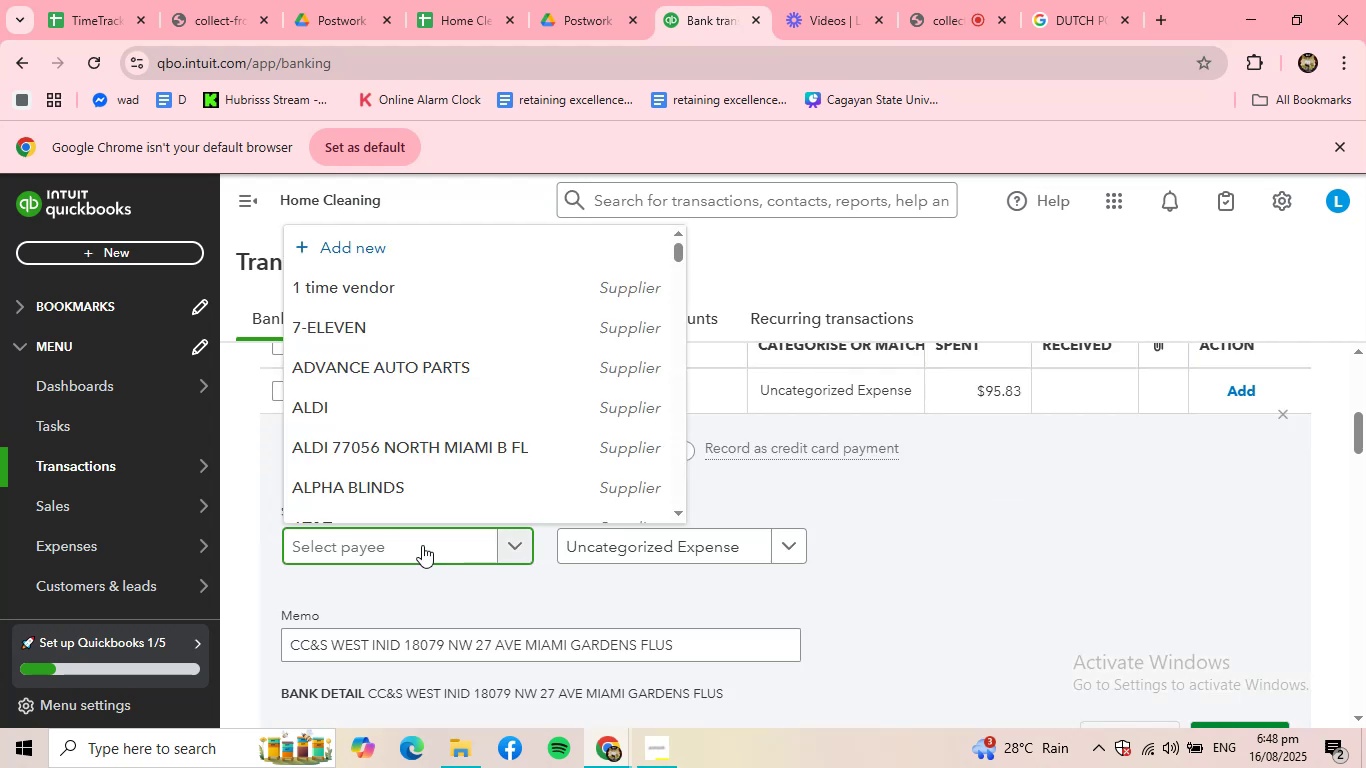 
type(CC)
 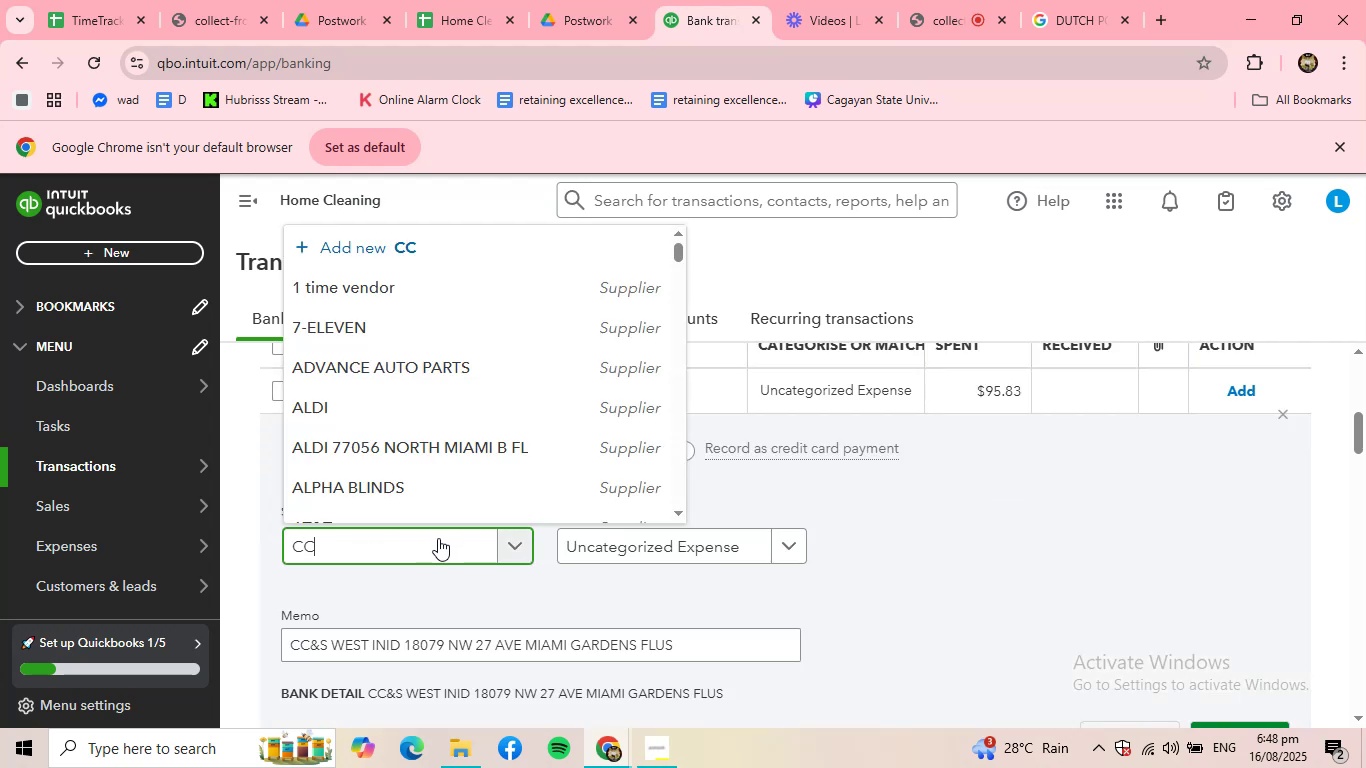 
left_click([421, 552])
 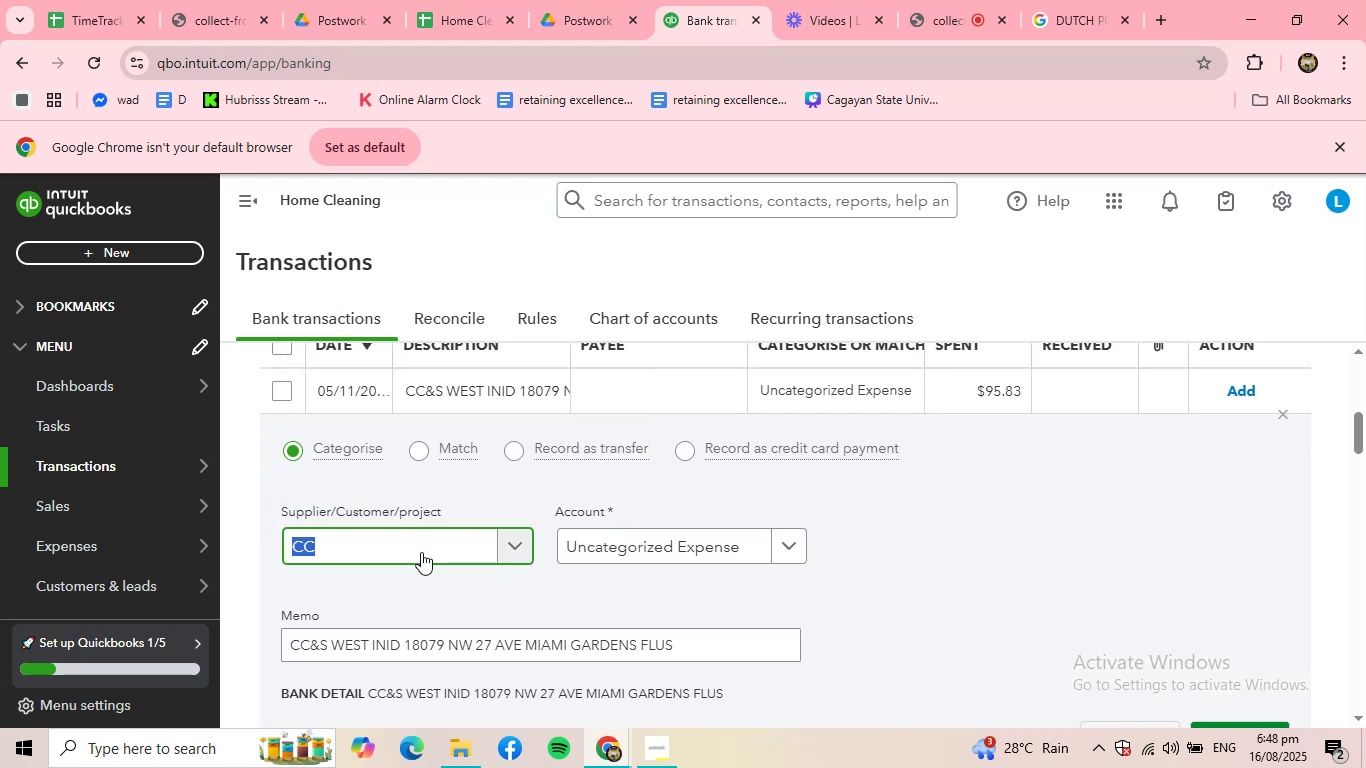 
left_click([421, 552])
 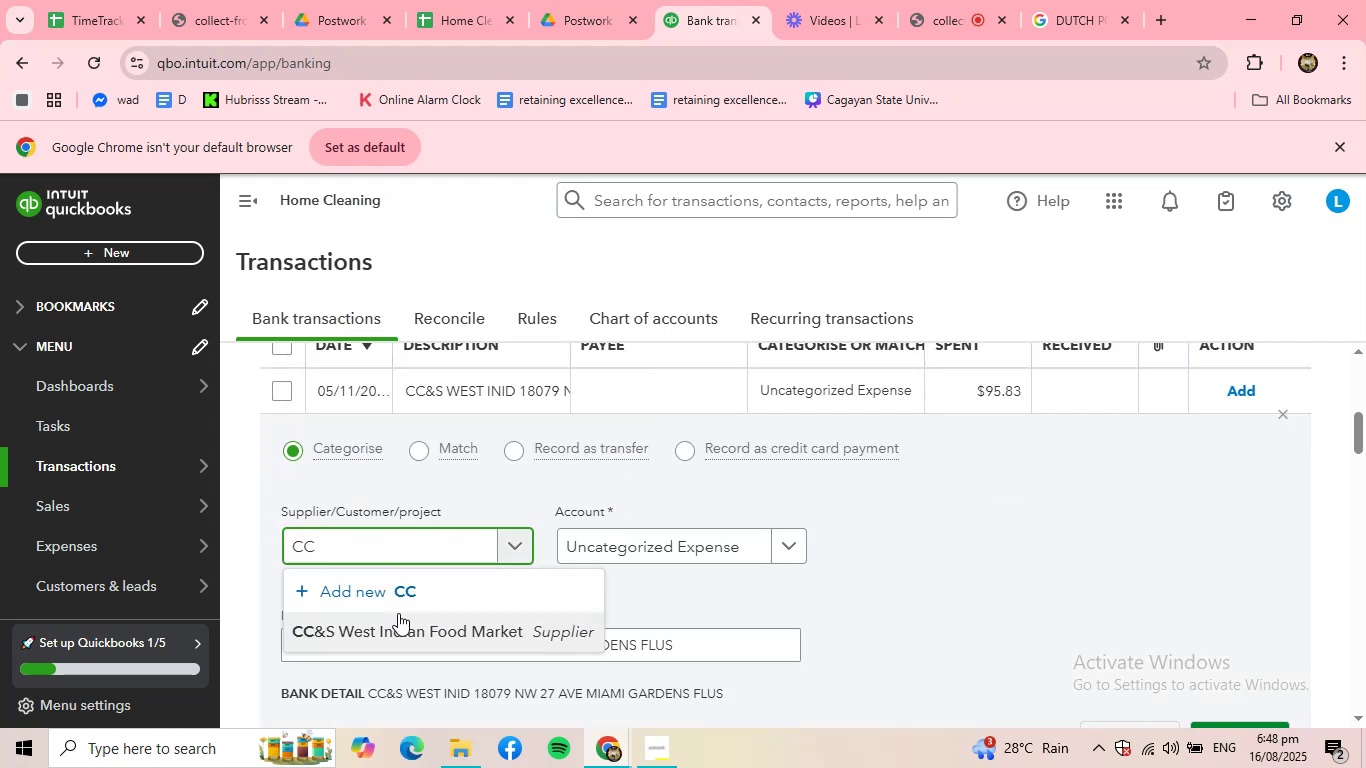 
left_click([398, 628])
 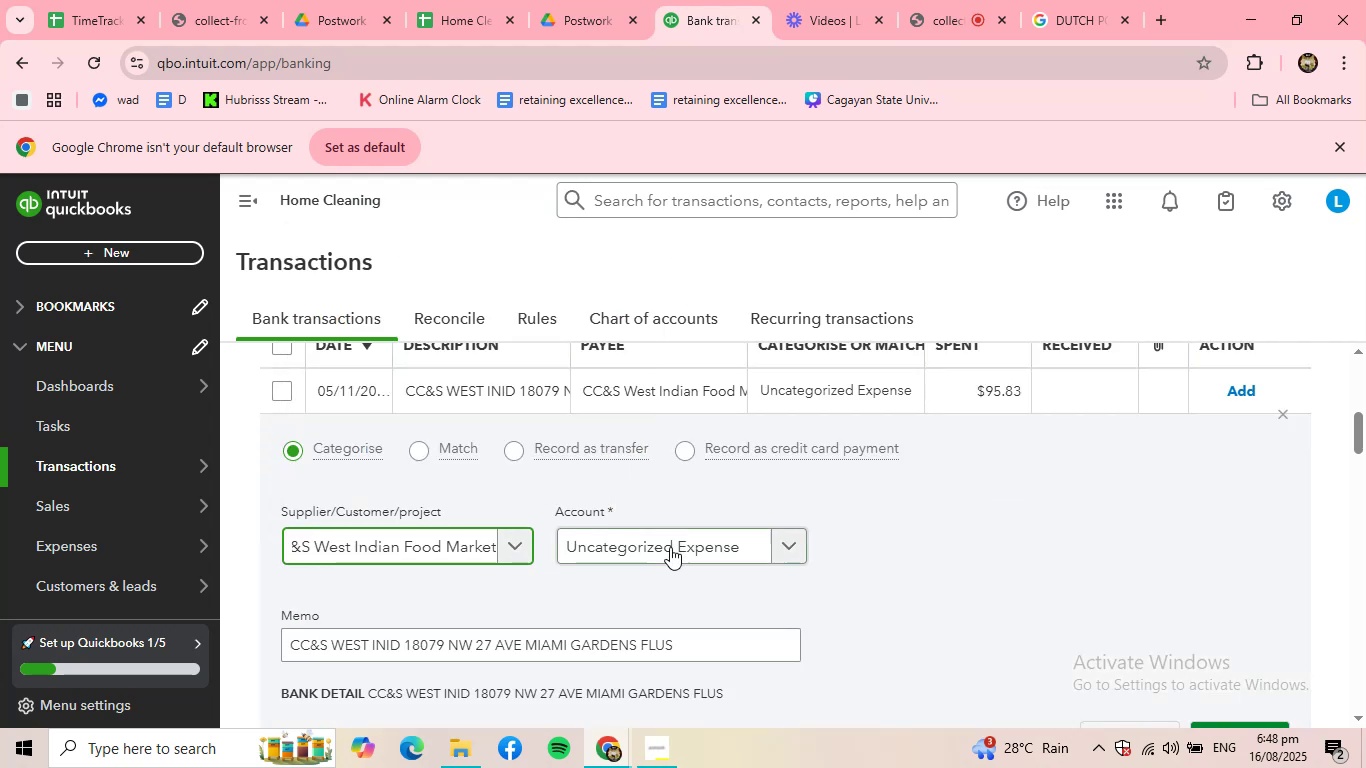 
left_click([702, 542])
 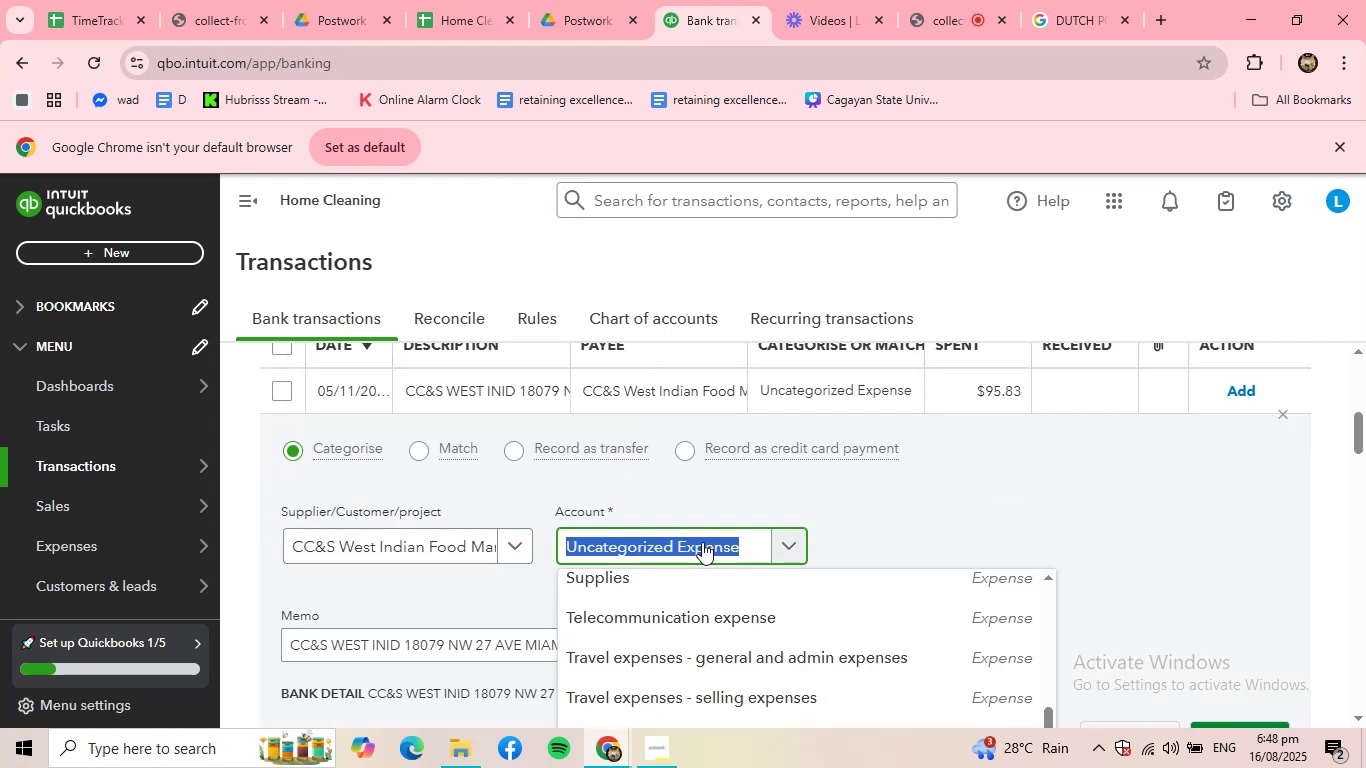 
type(MEA)
 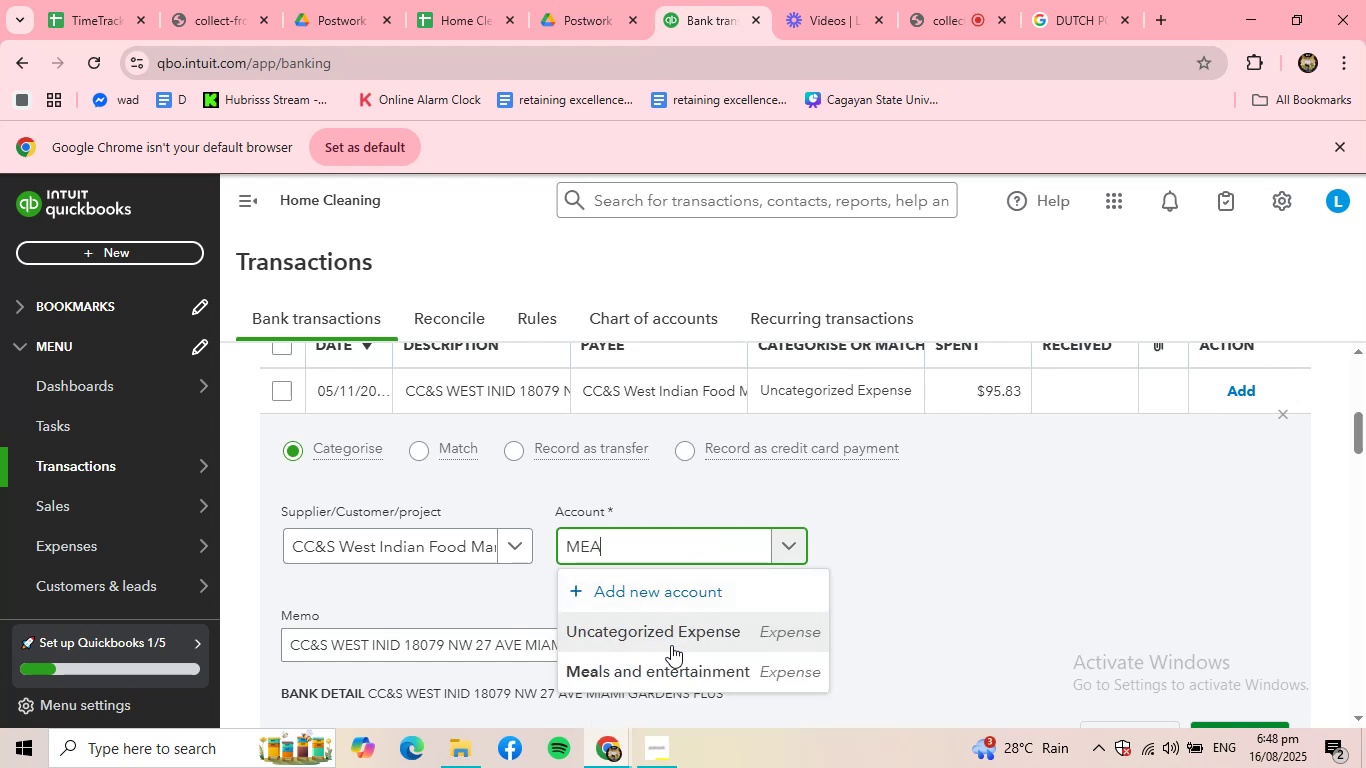 
left_click([664, 665])
 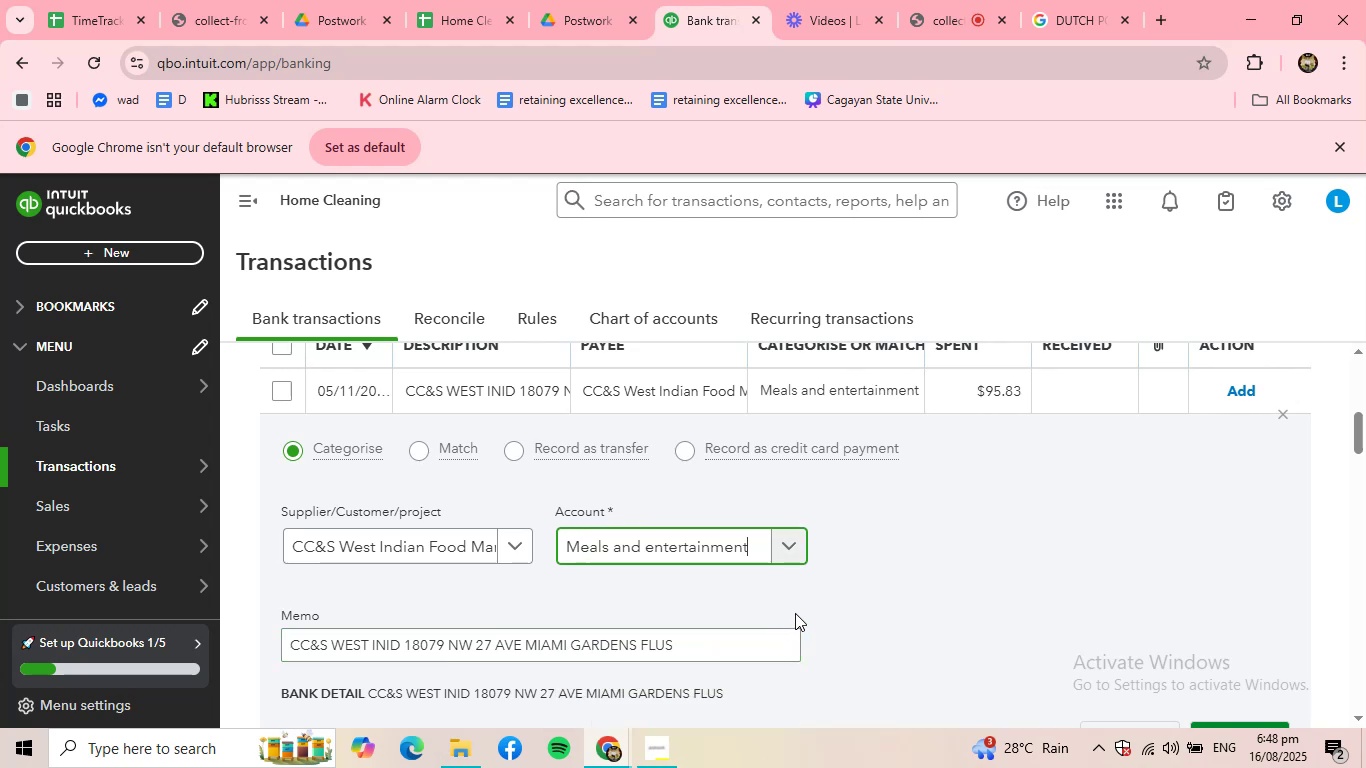 
scroll: coordinate [820, 611], scroll_direction: down, amount: 1.0
 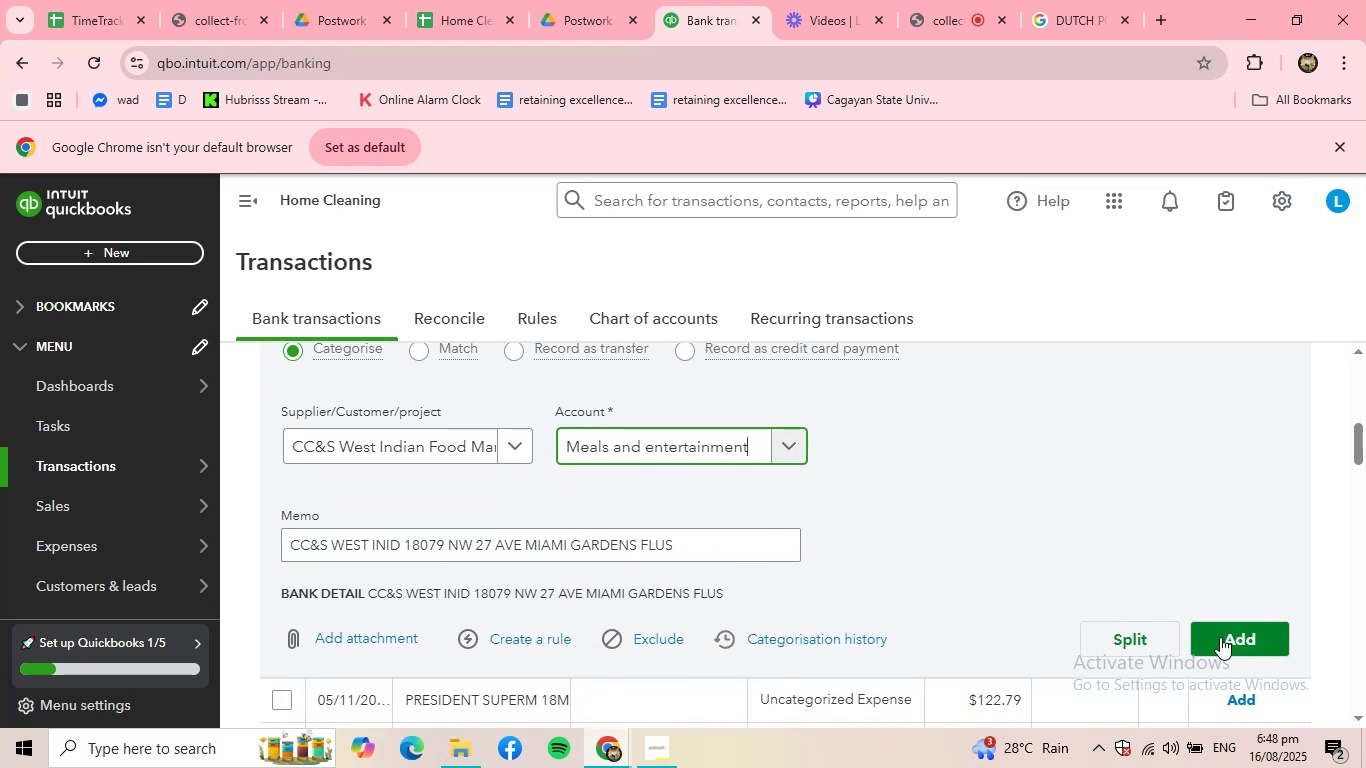 
left_click([1227, 640])
 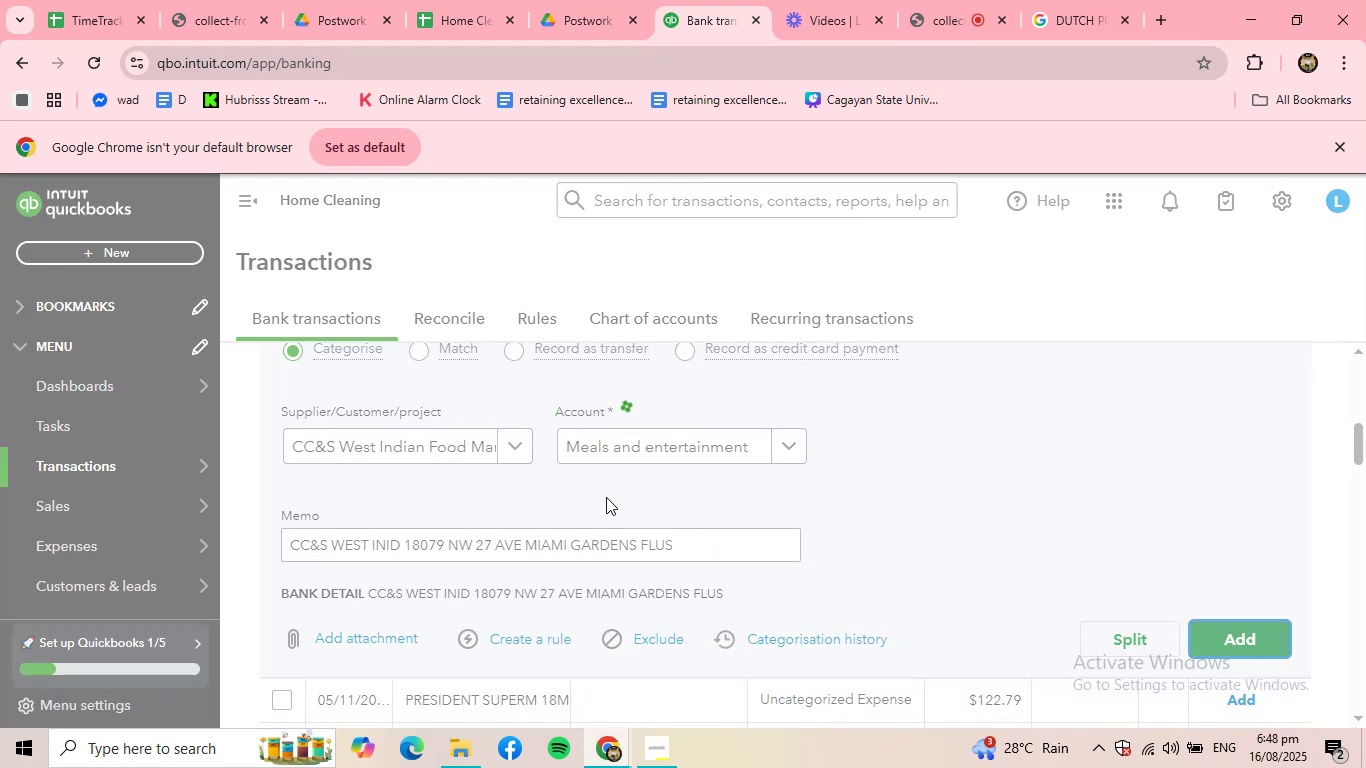 
scroll: coordinate [489, 478], scroll_direction: up, amount: 3.0
 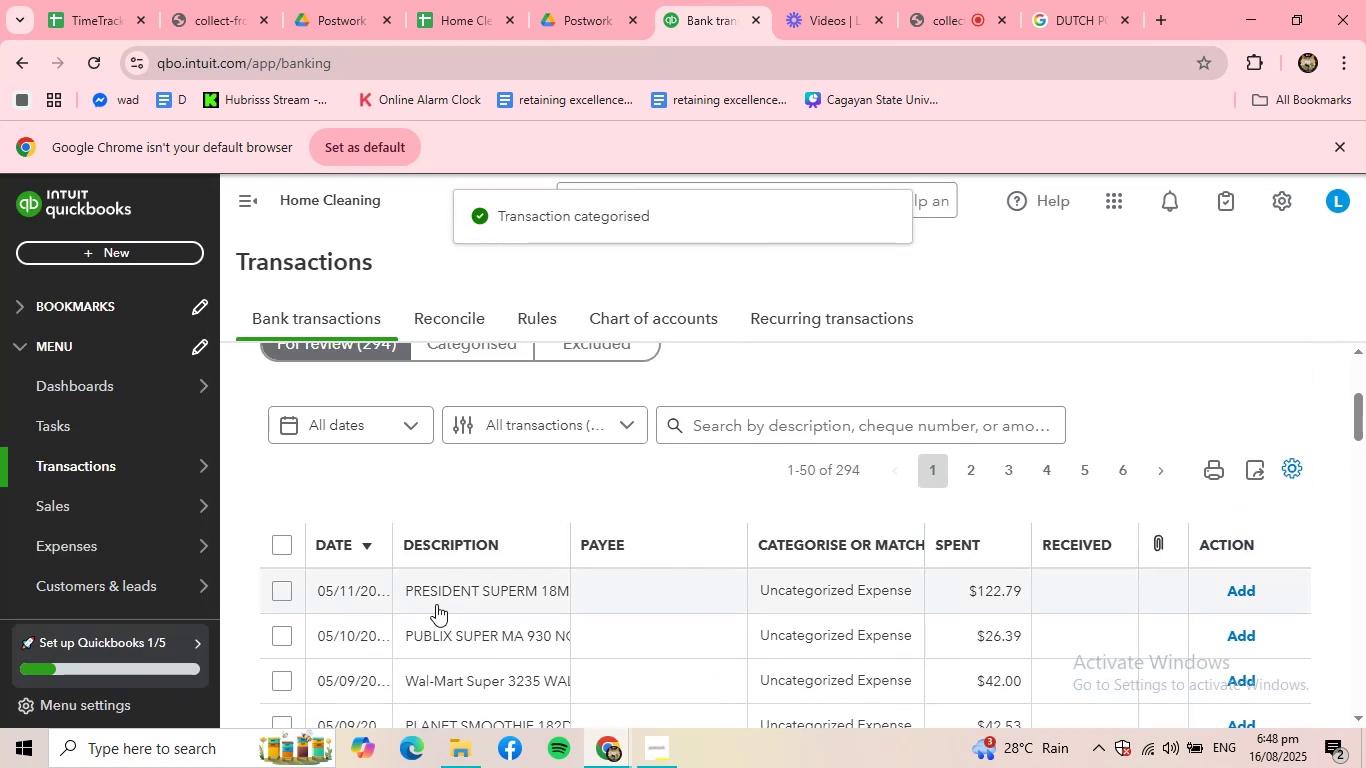 
left_click([436, 604])
 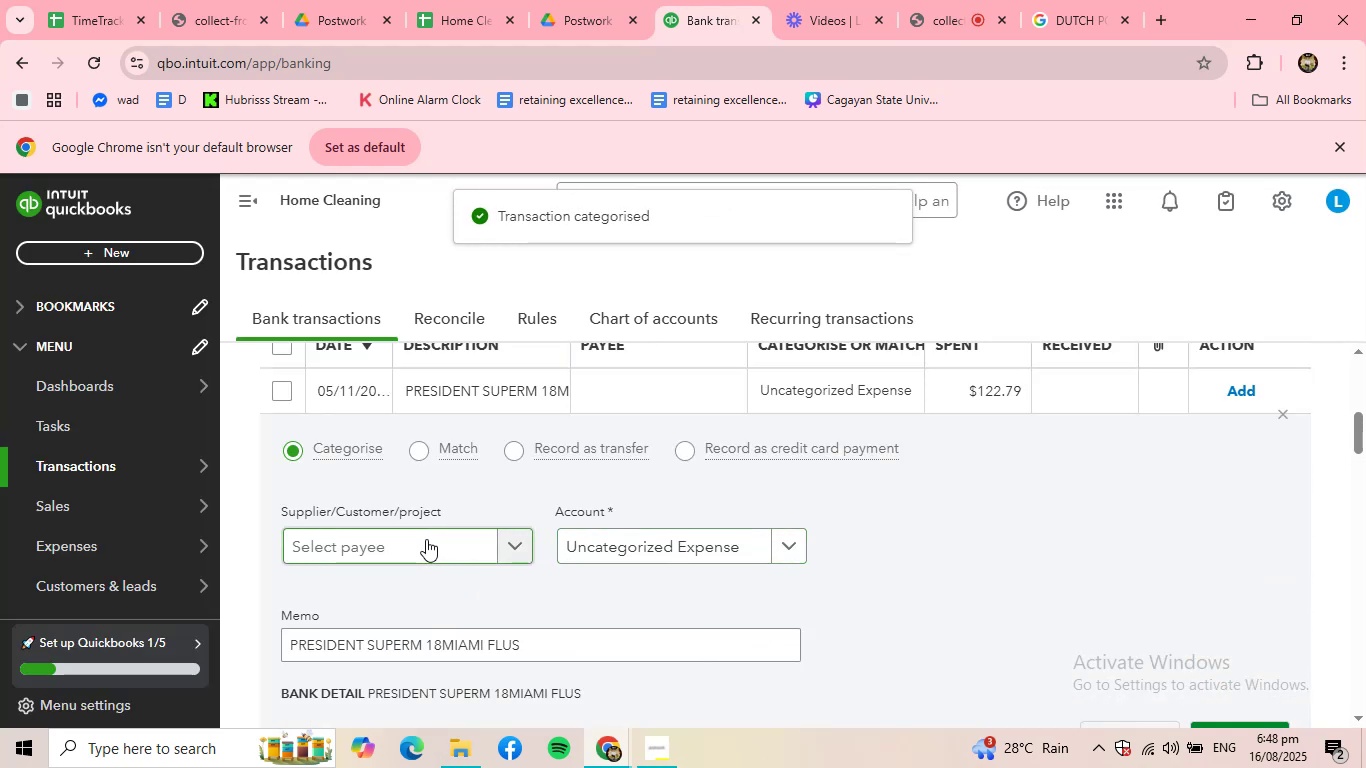 
left_click([426, 540])
 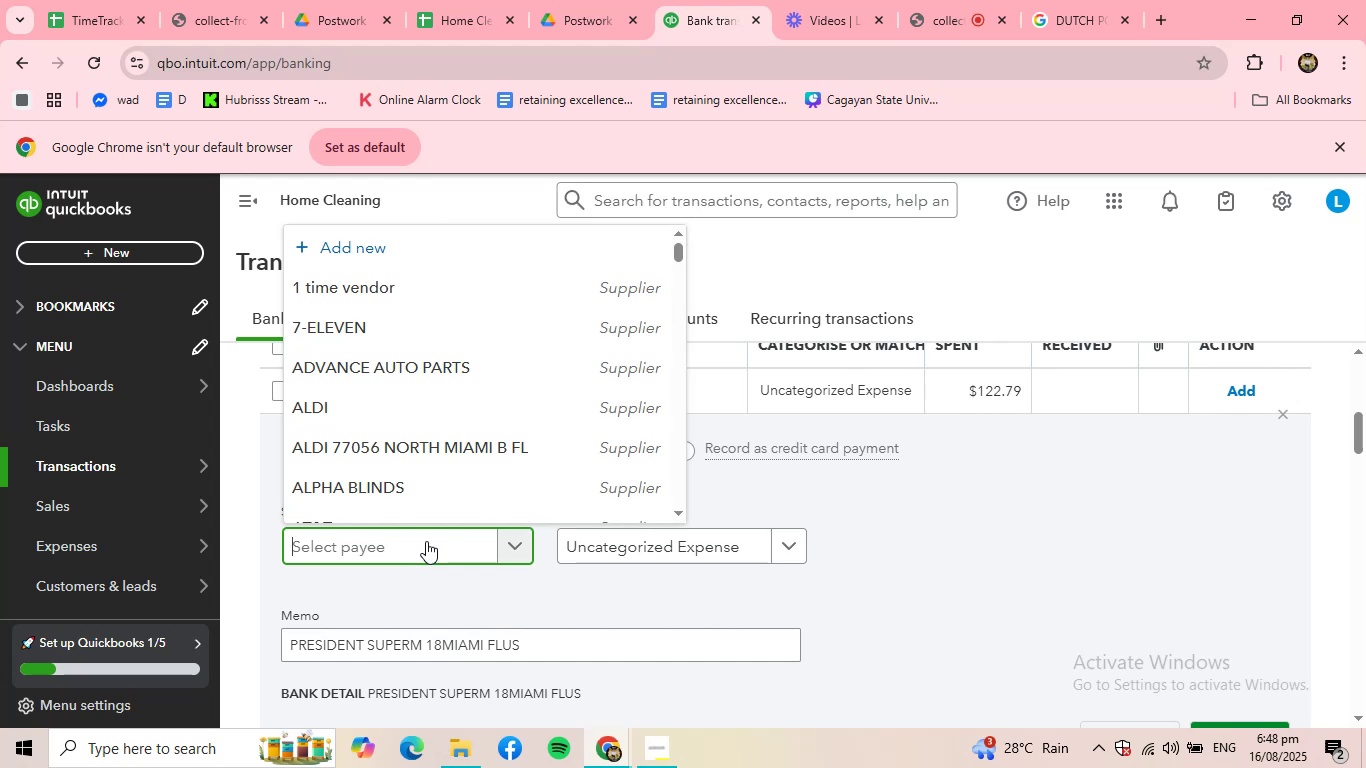 
type(PRES)
 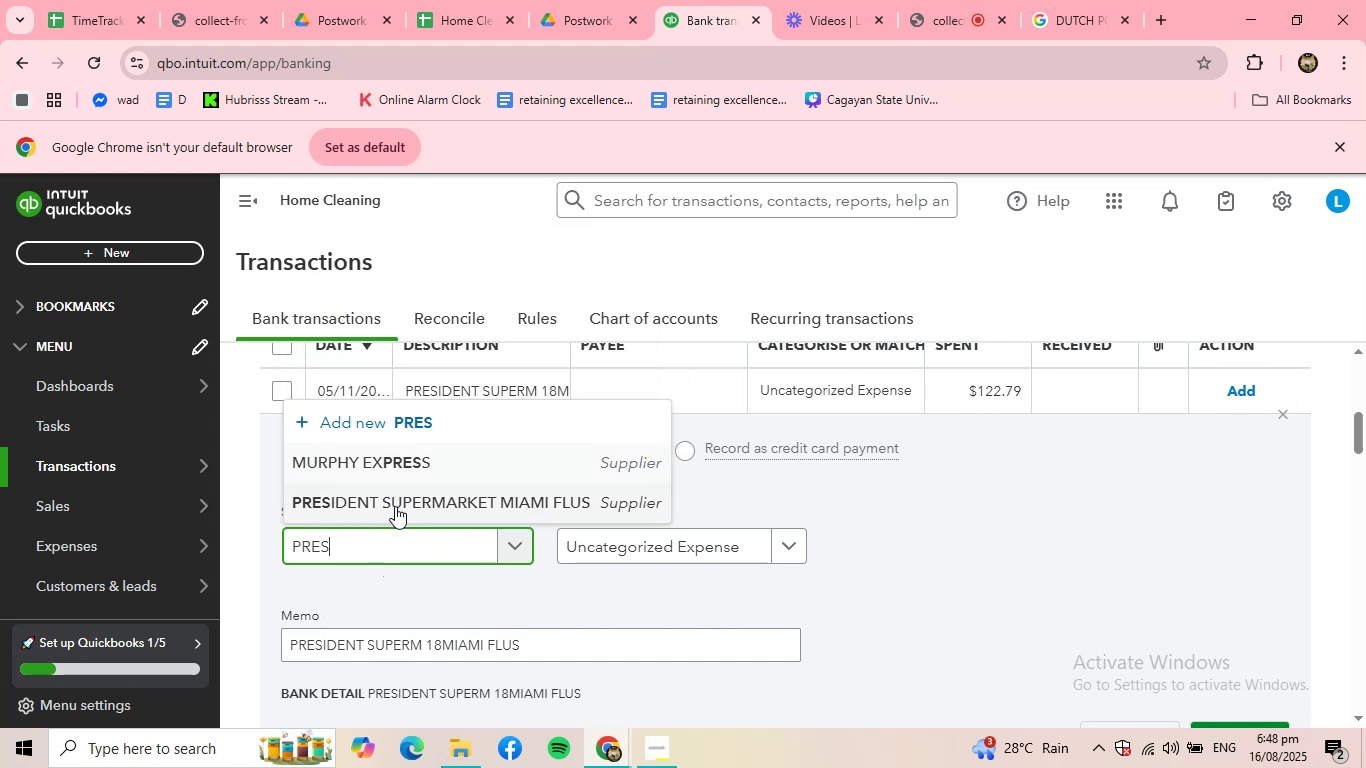 
left_click([398, 506])
 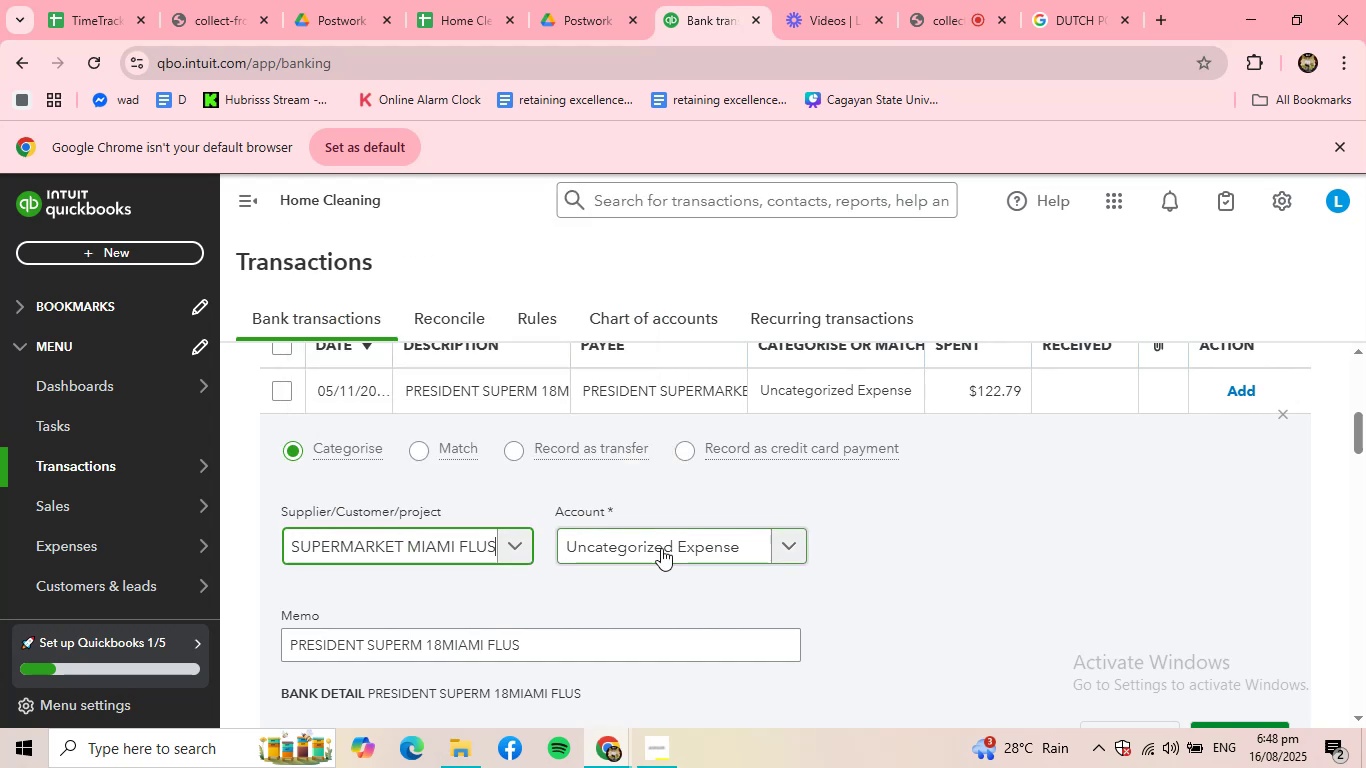 
left_click([674, 548])
 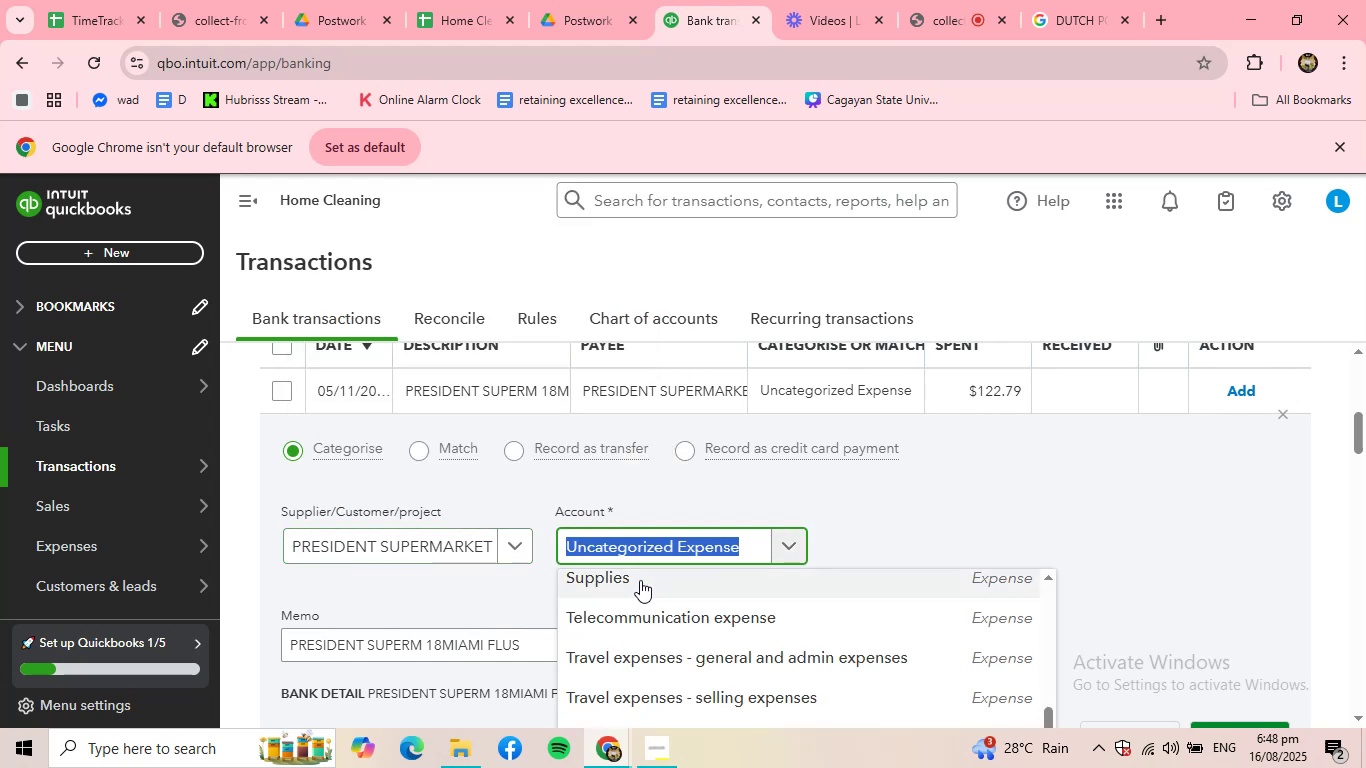 
left_click([640, 580])
 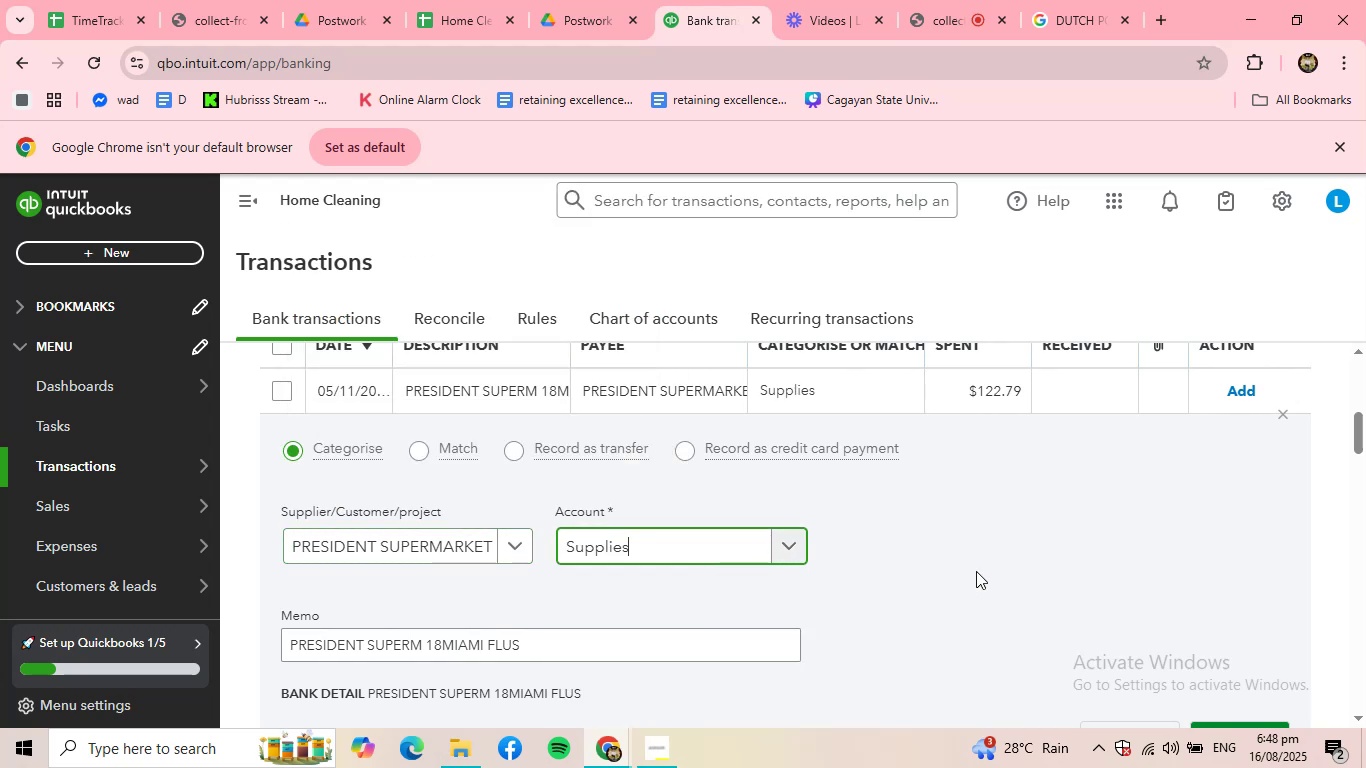 
scroll: coordinate [999, 569], scroll_direction: down, amount: 1.0
 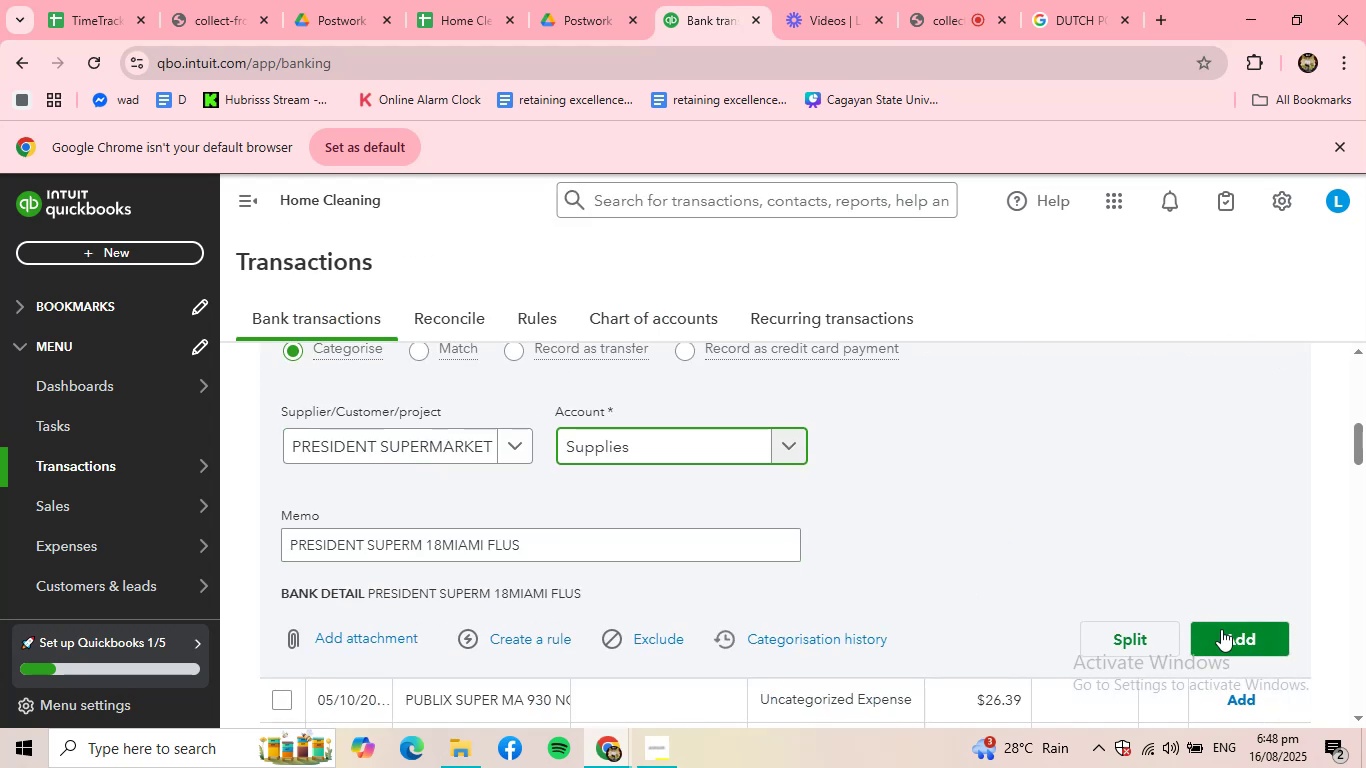 
left_click([1227, 637])
 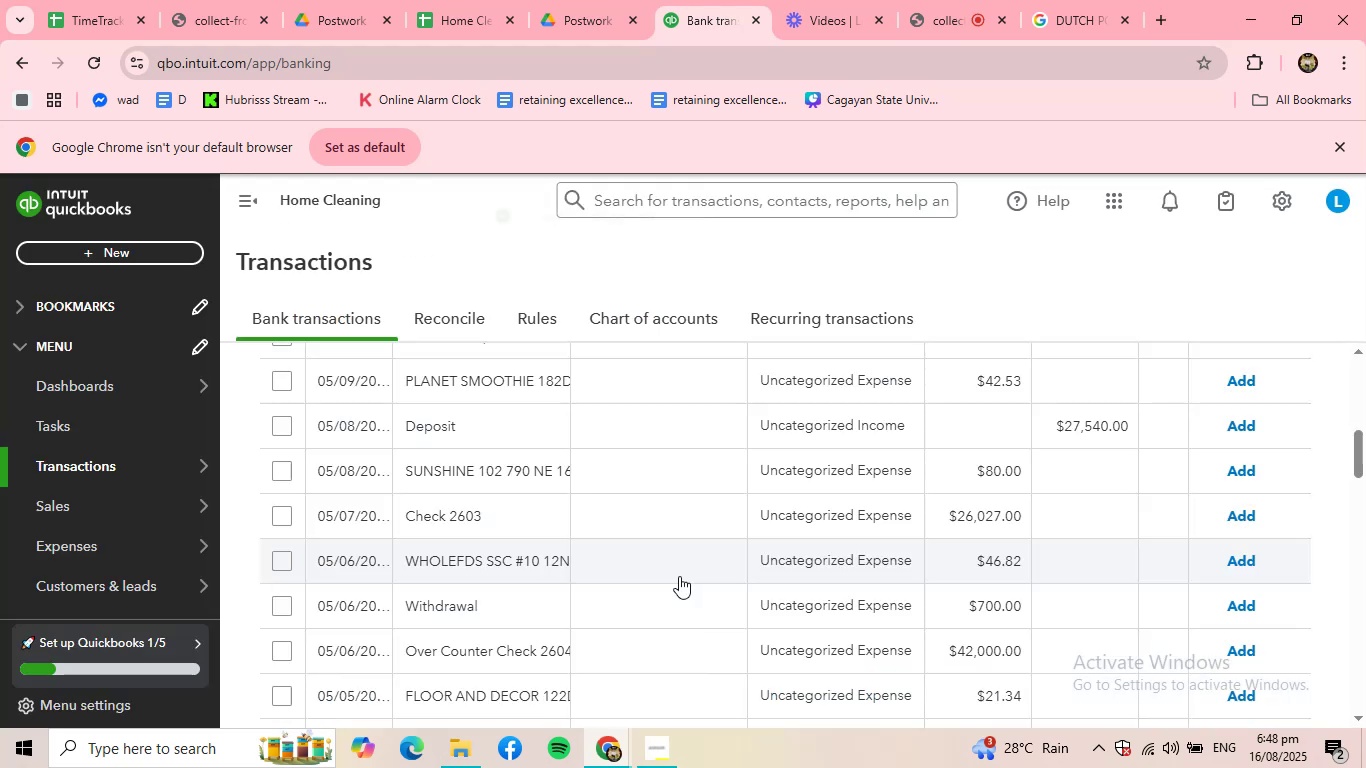 
scroll: coordinate [577, 506], scroll_direction: up, amount: 1.0
 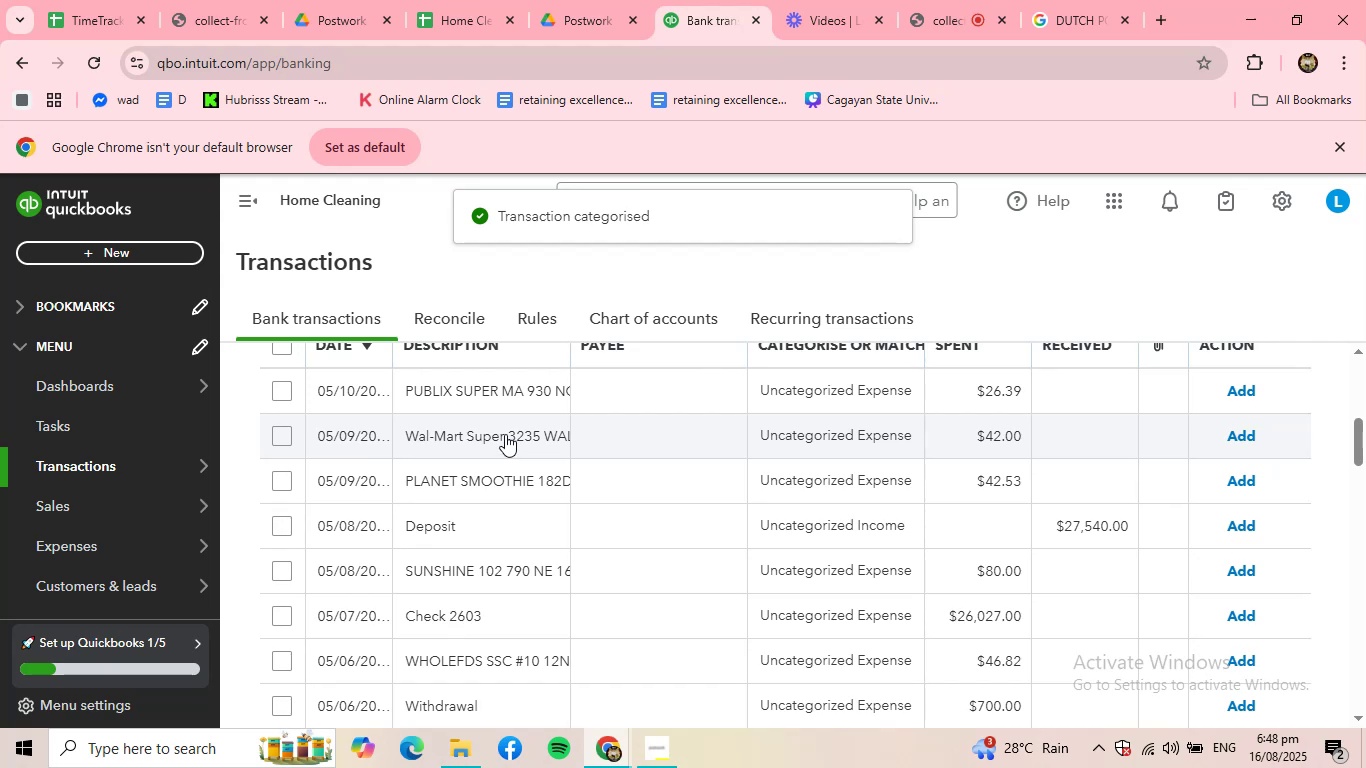 
left_click([522, 398])
 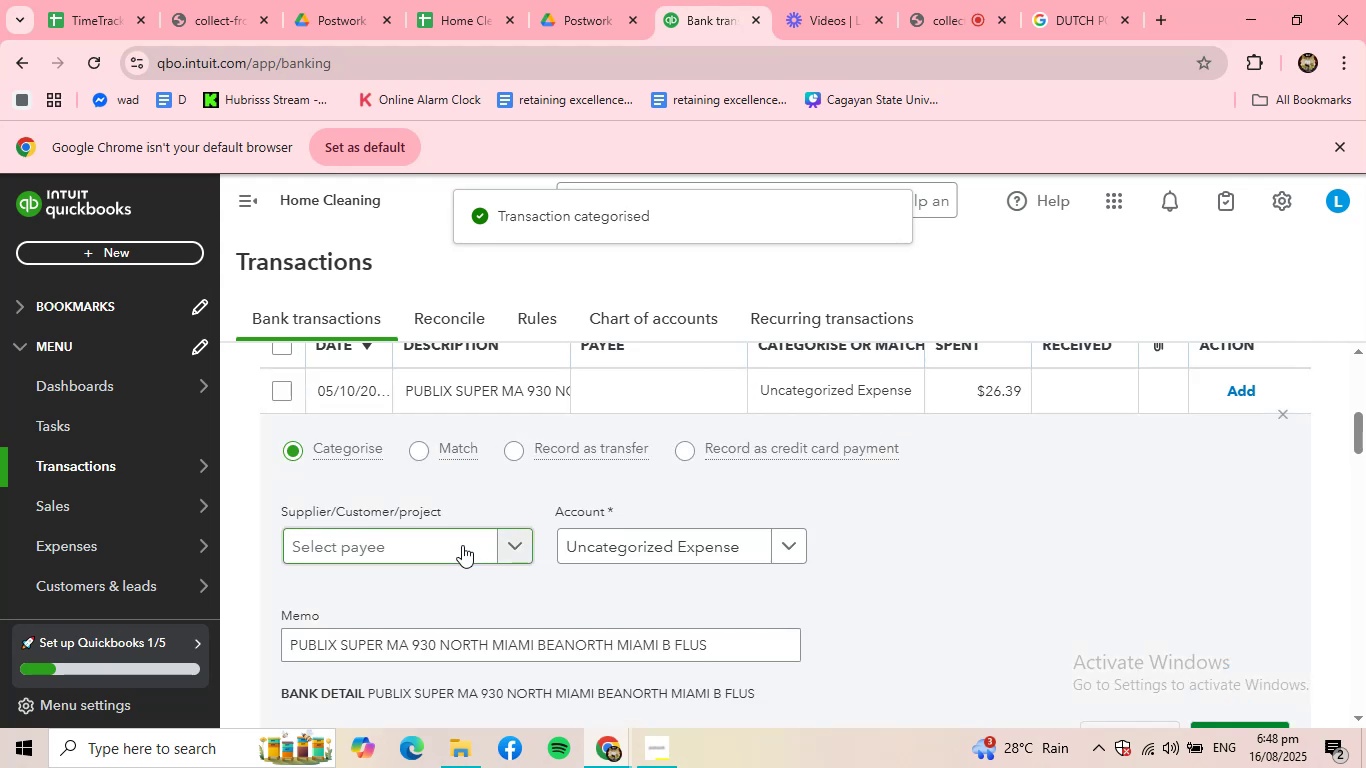 
left_click([462, 545])
 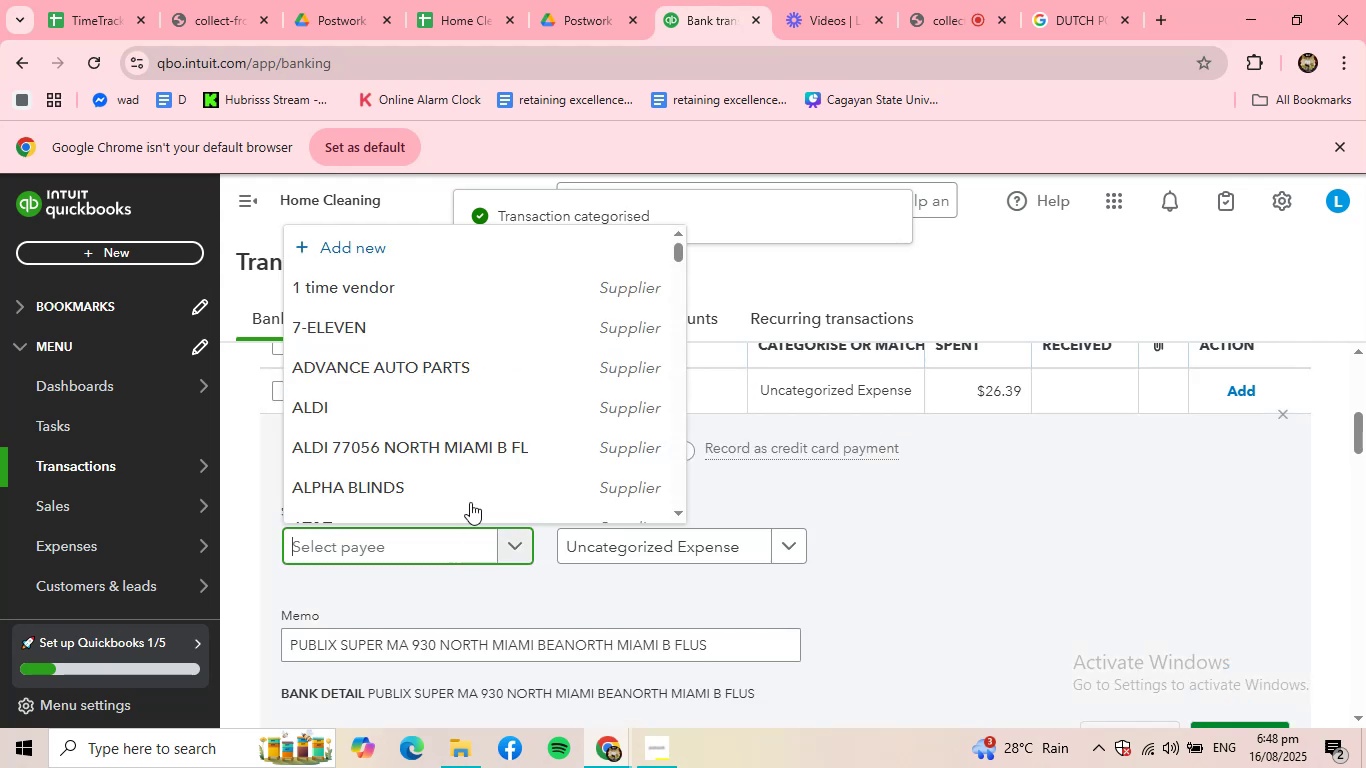 
scroll: coordinate [390, 443], scroll_direction: down, amount: 14.0
 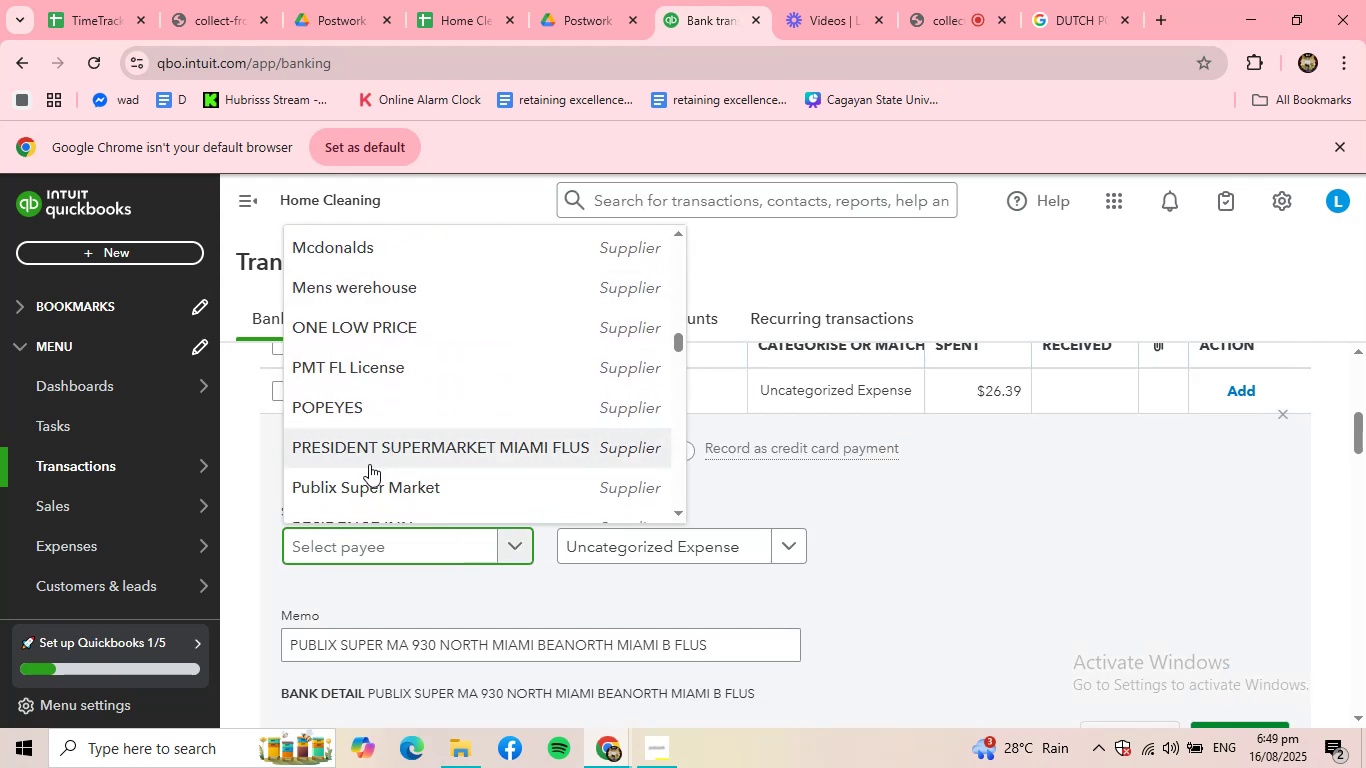 
left_click([358, 488])
 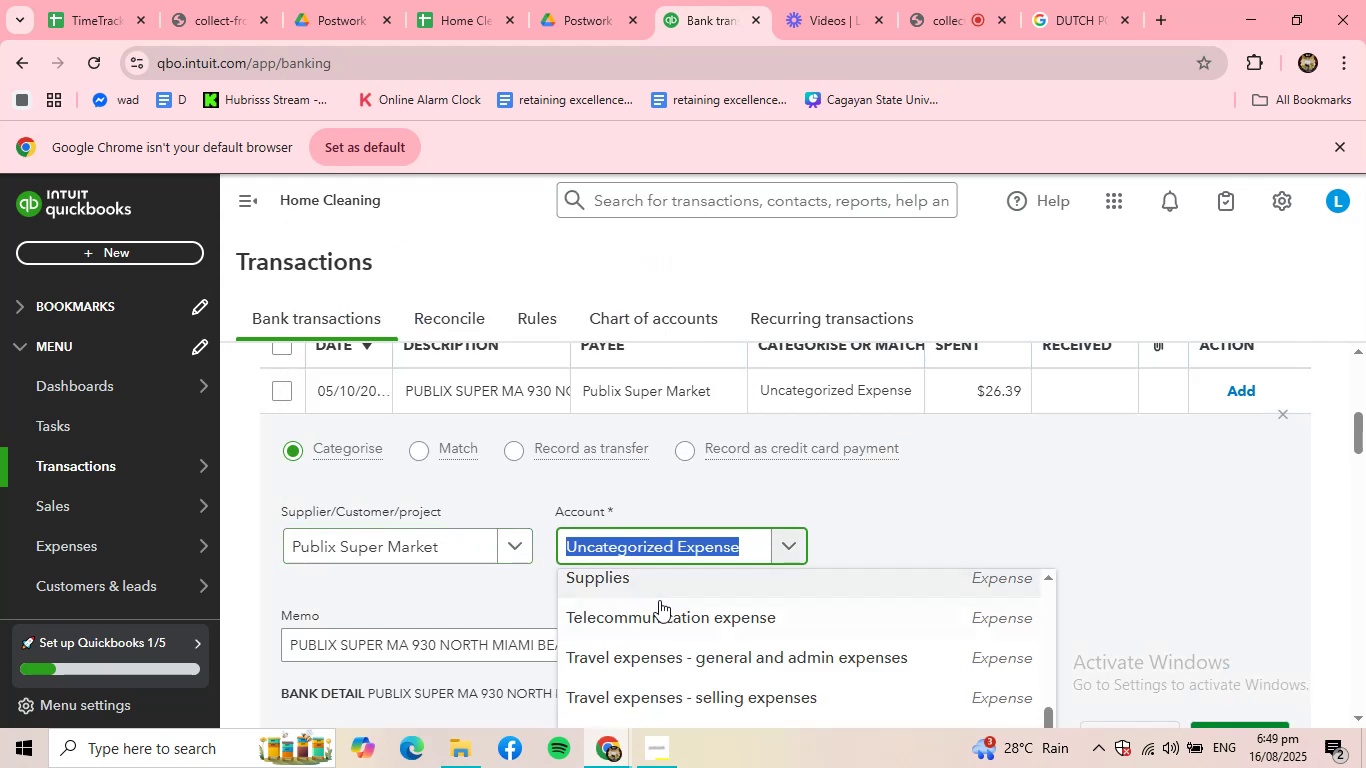 
left_click([653, 585])
 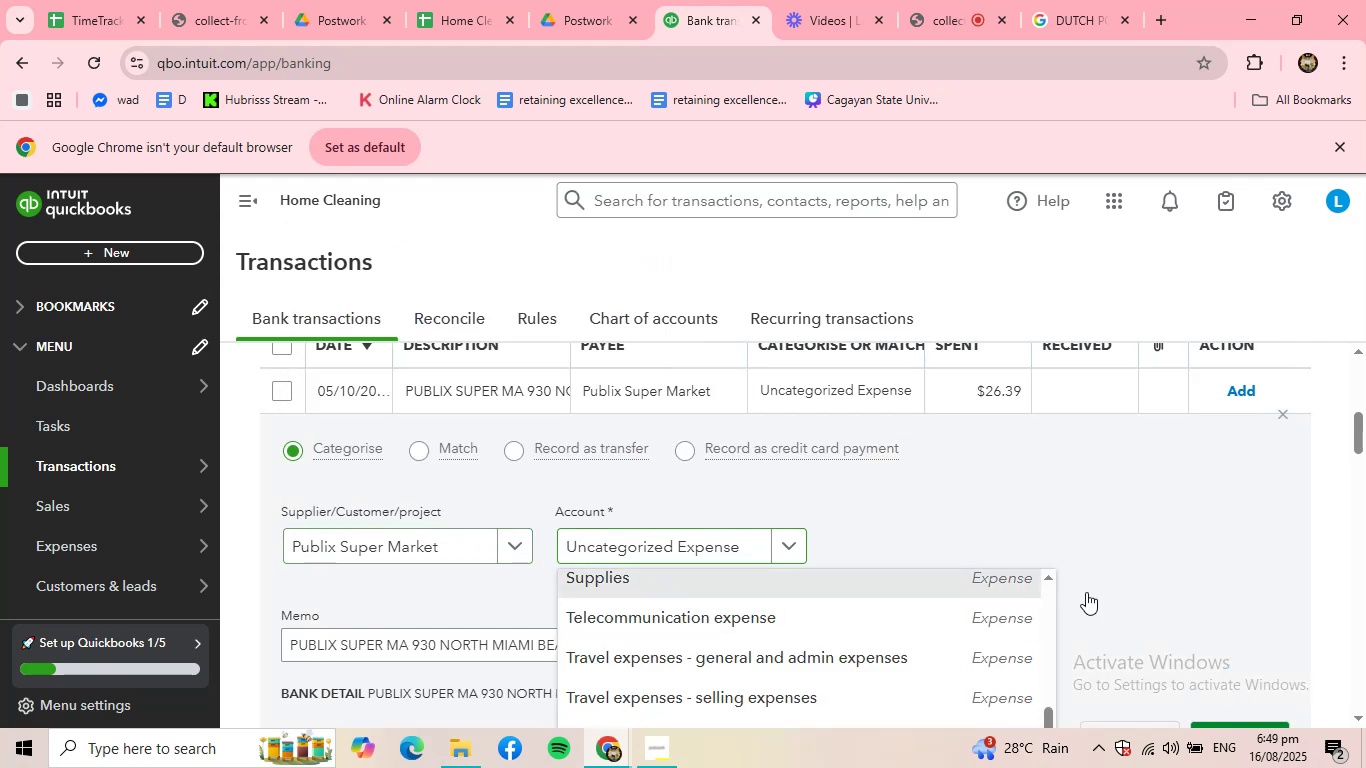 
scroll: coordinate [1090, 592], scroll_direction: down, amount: 2.0
 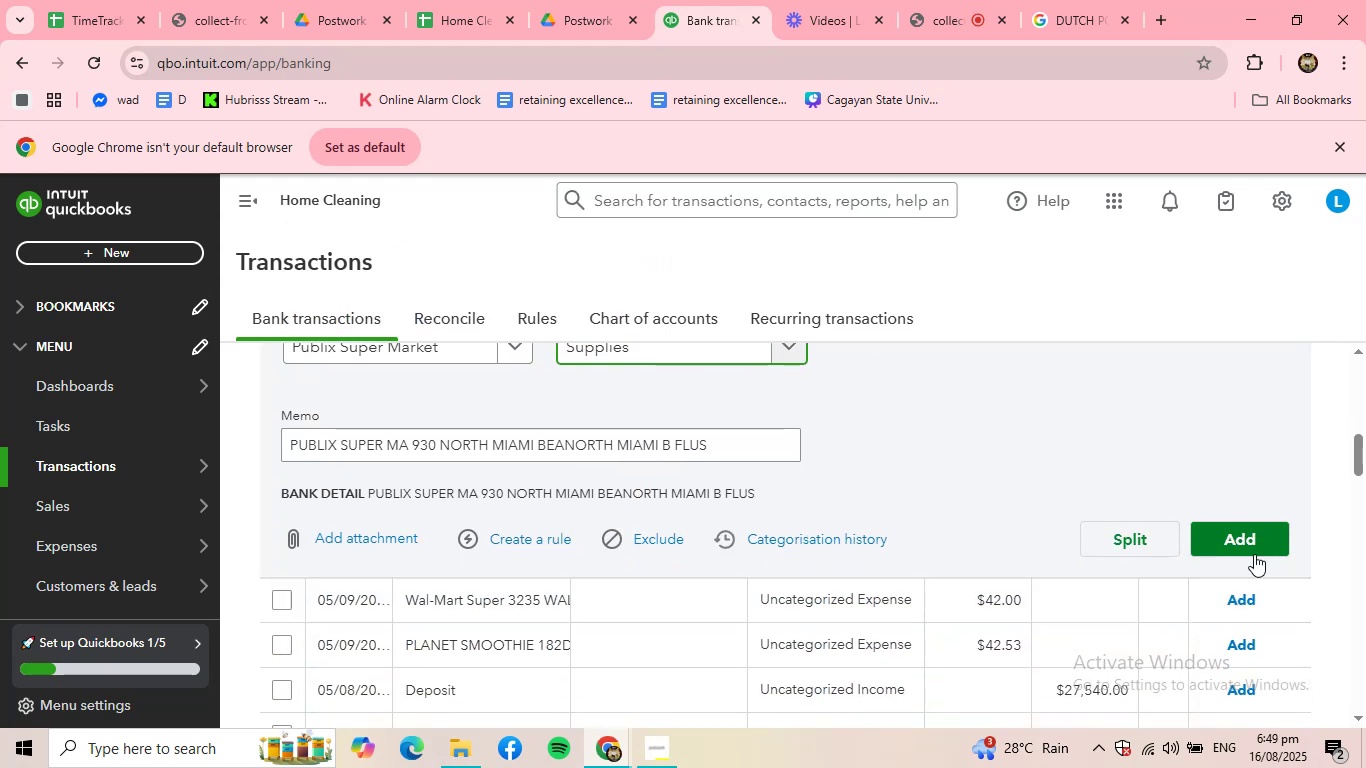 
left_click([1254, 553])
 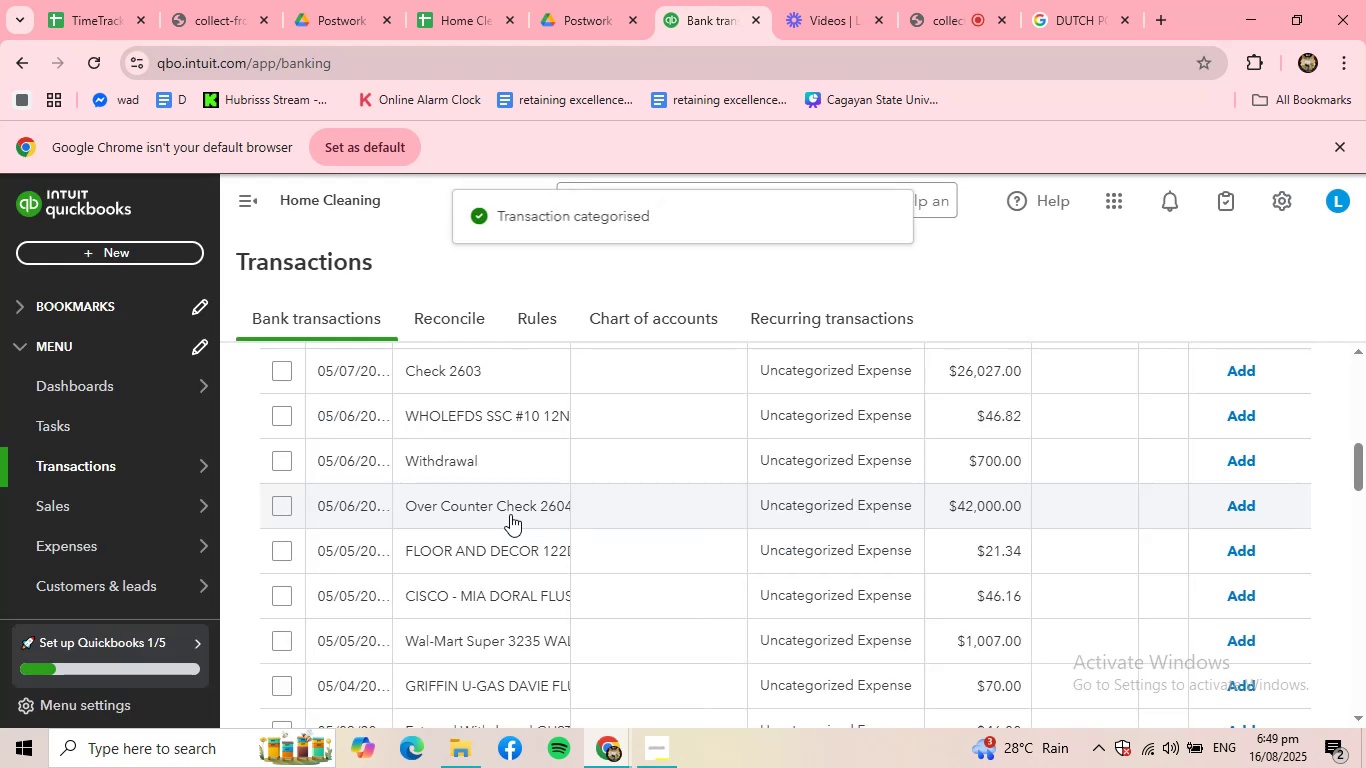 
scroll: coordinate [453, 452], scroll_direction: up, amount: 3.0
 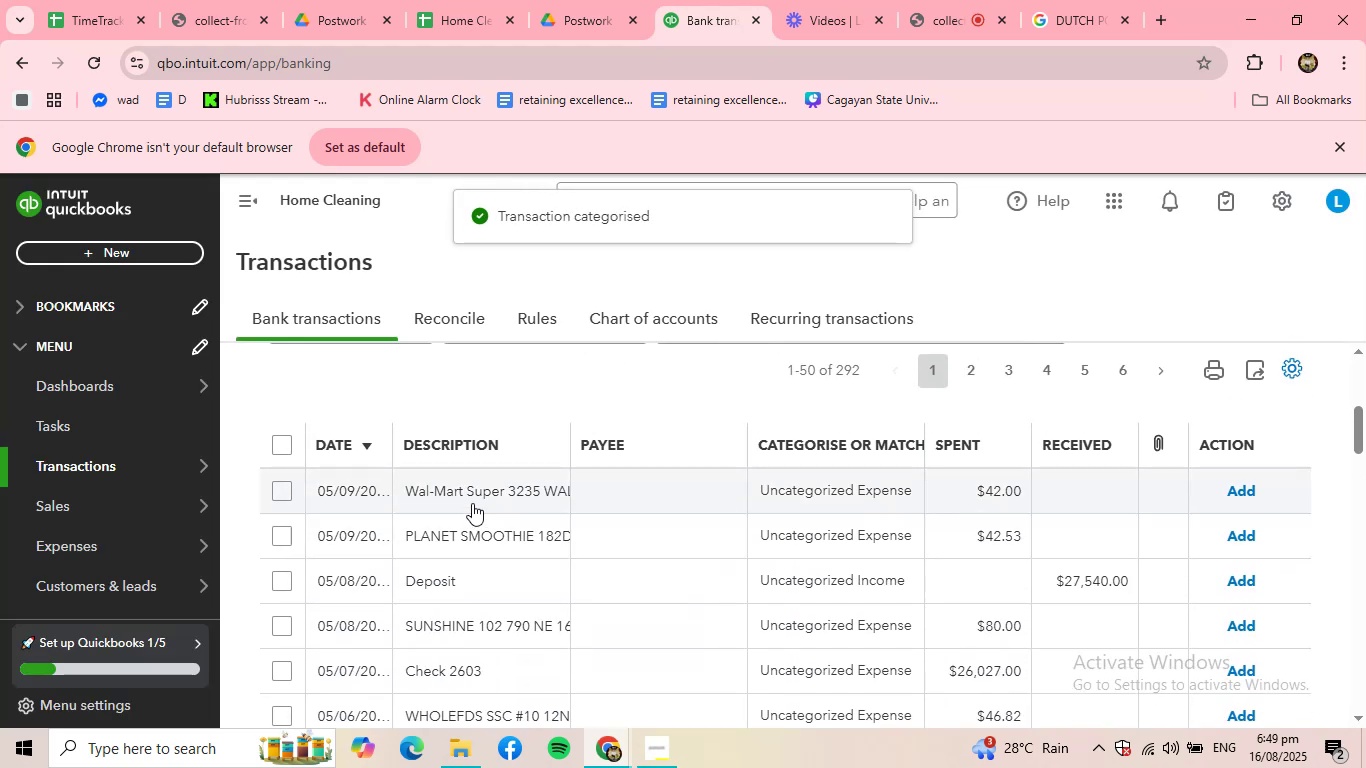 
left_click([472, 503])
 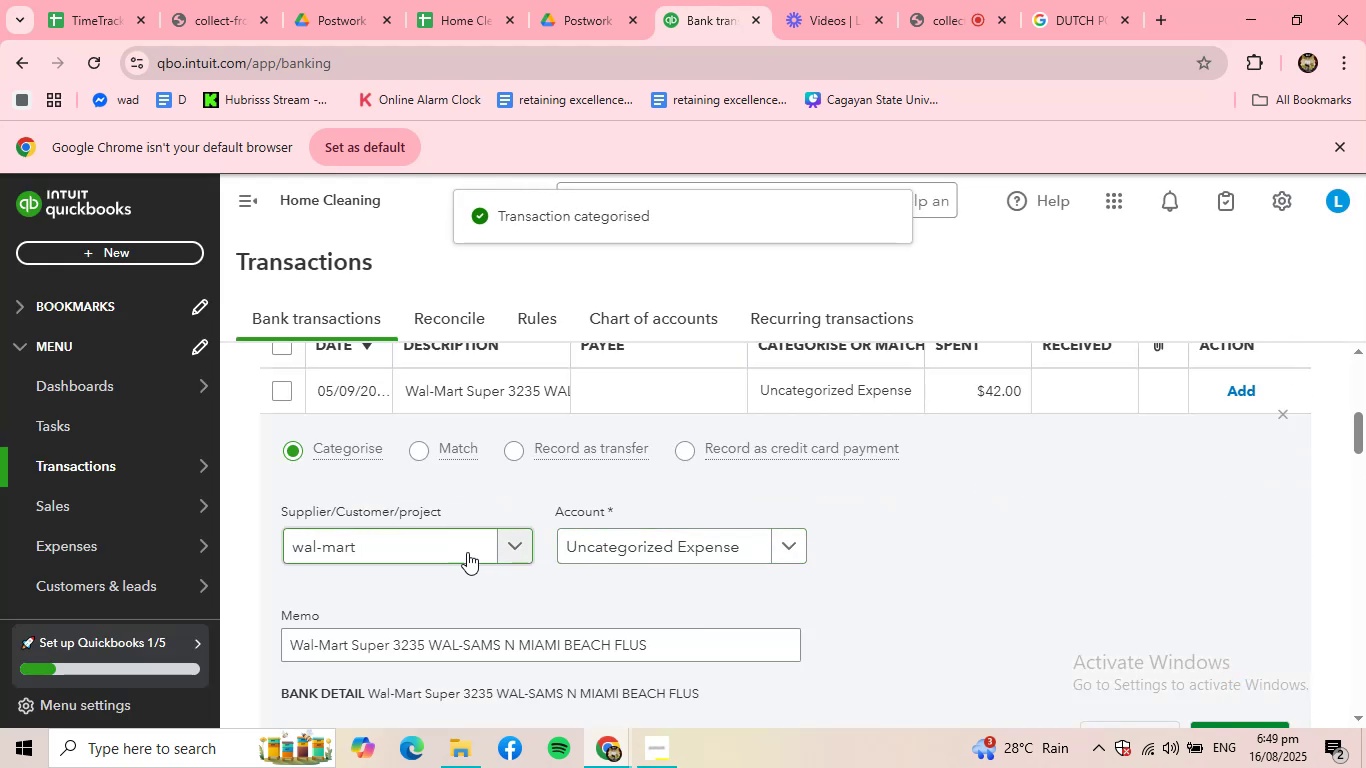 
left_click([723, 556])
 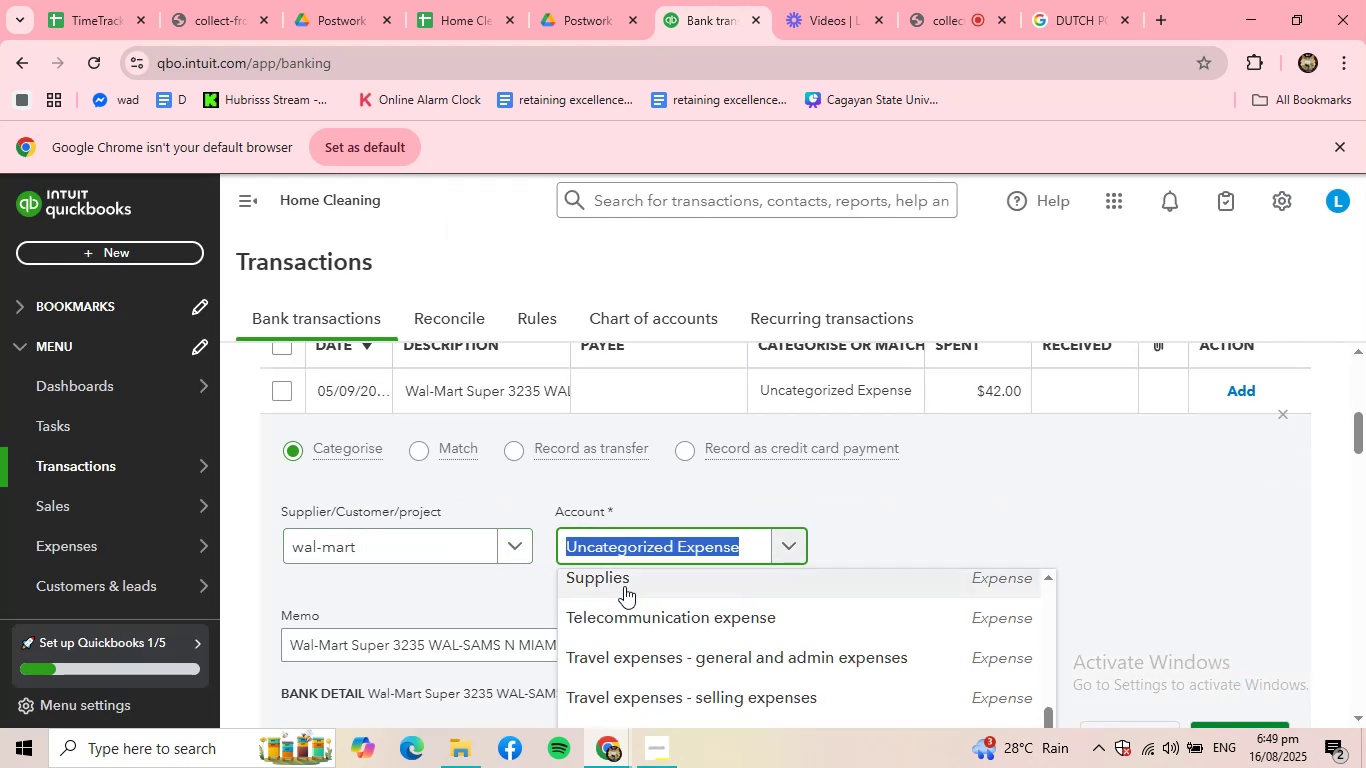 
double_click([624, 586])
 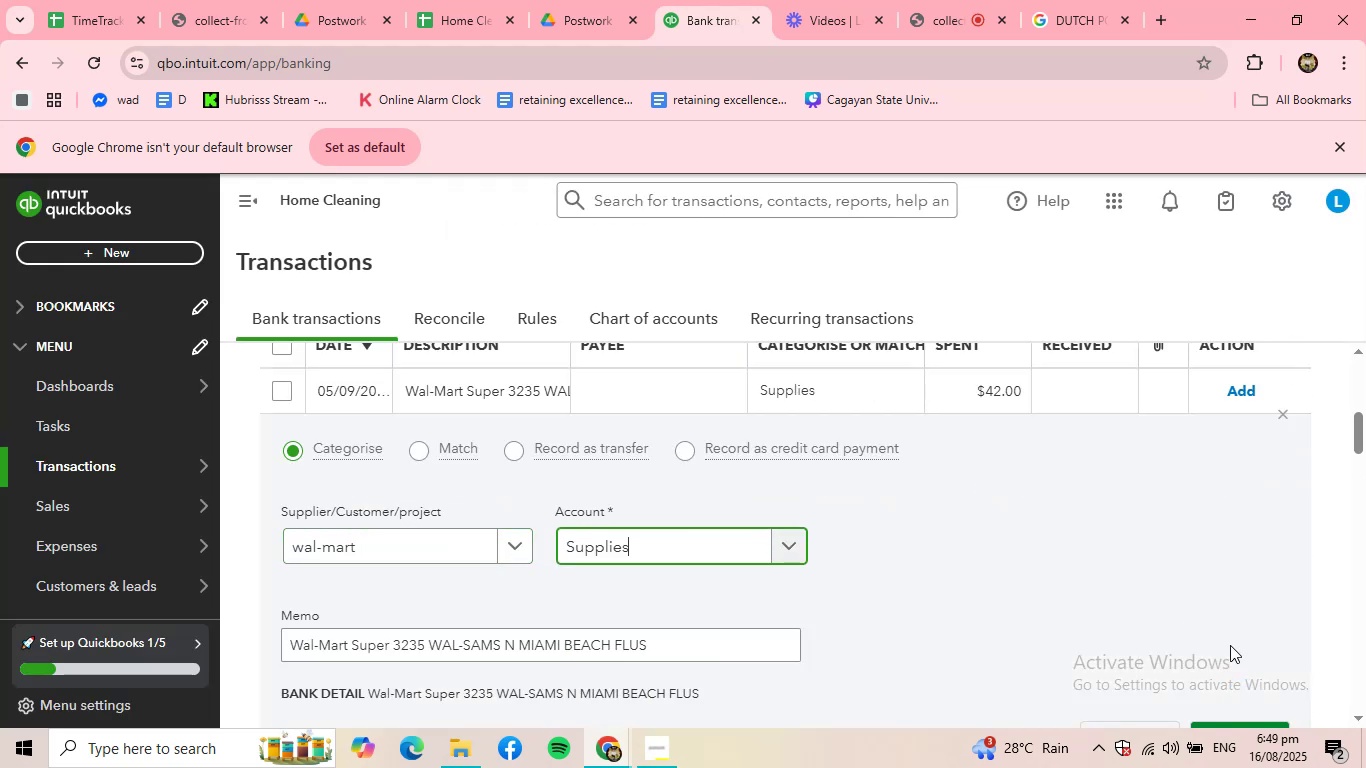 
scroll: coordinate [1241, 689], scroll_direction: down, amount: 1.0
 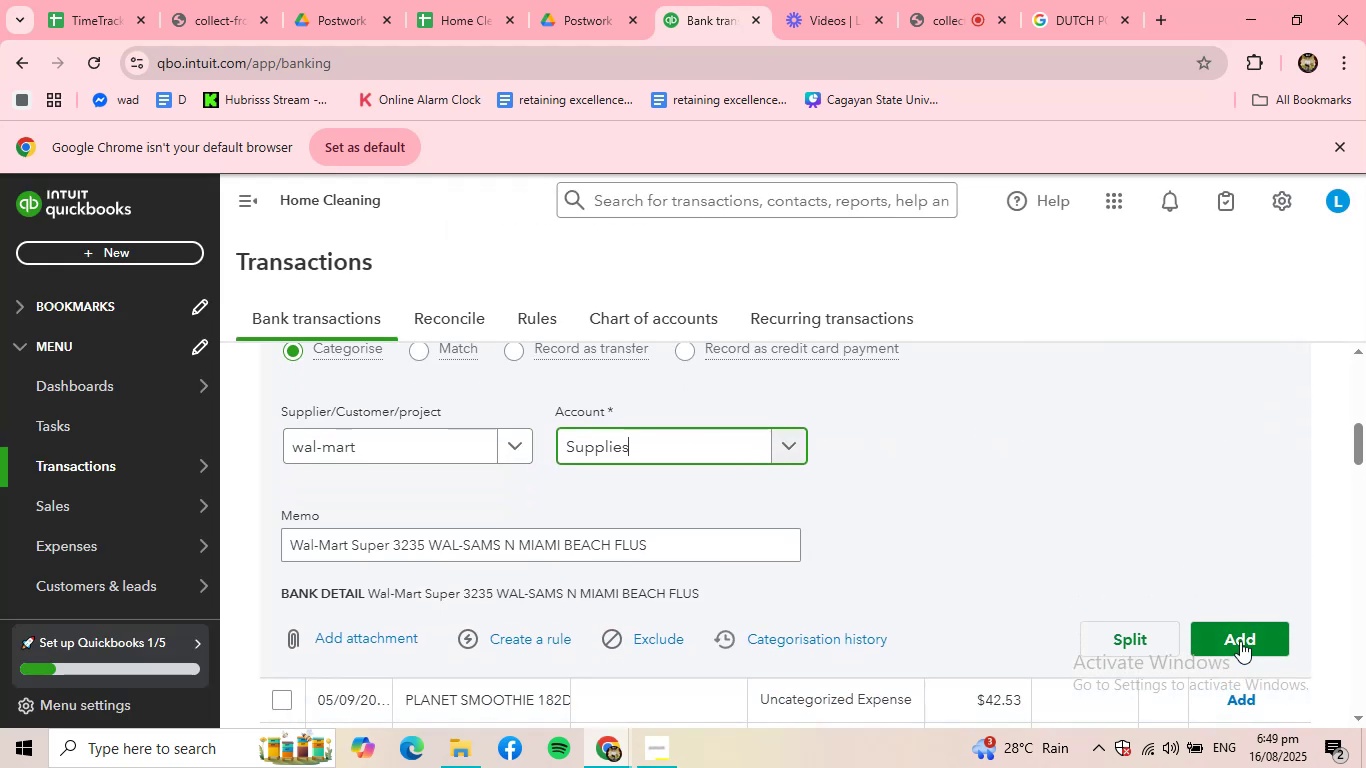 
left_click([1239, 640])
 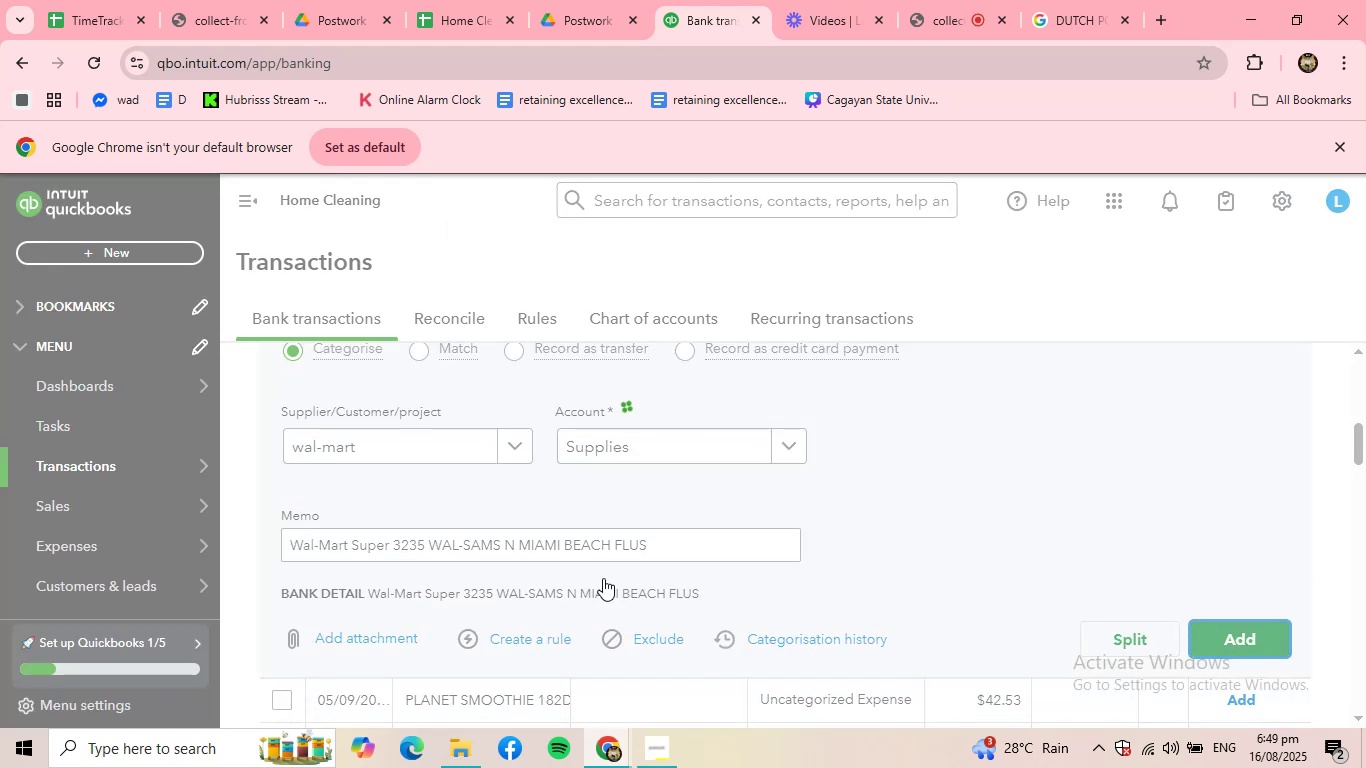 
scroll: coordinate [476, 530], scroll_direction: up, amount: 2.0
 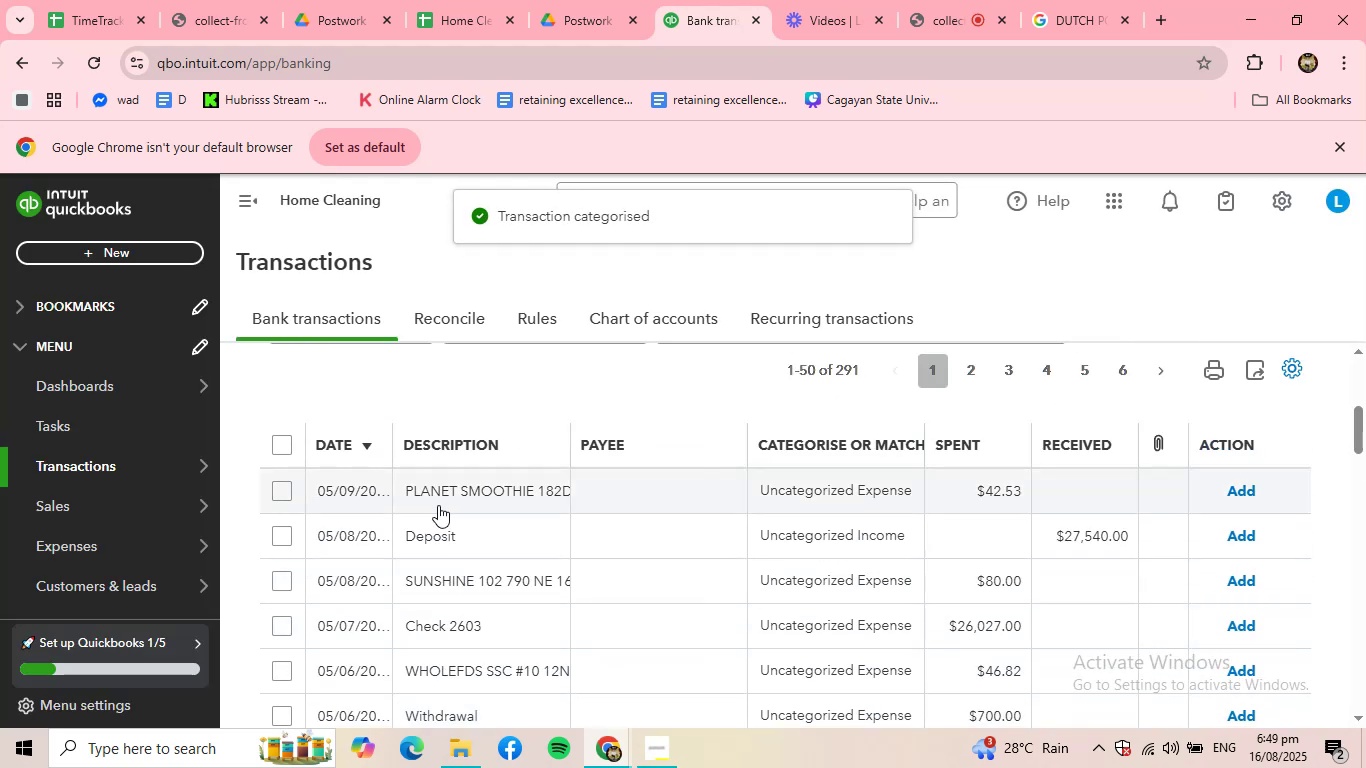 
left_click([439, 500])
 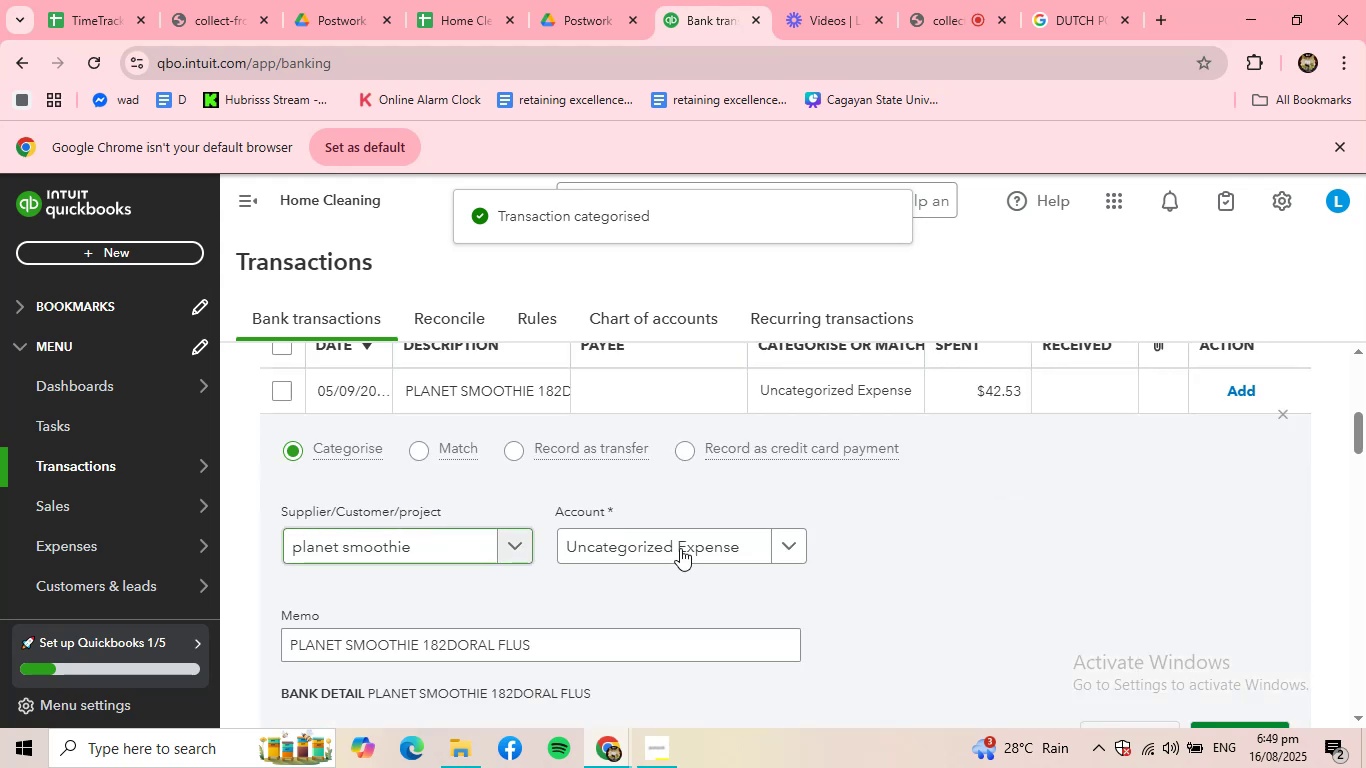 
left_click([683, 547])
 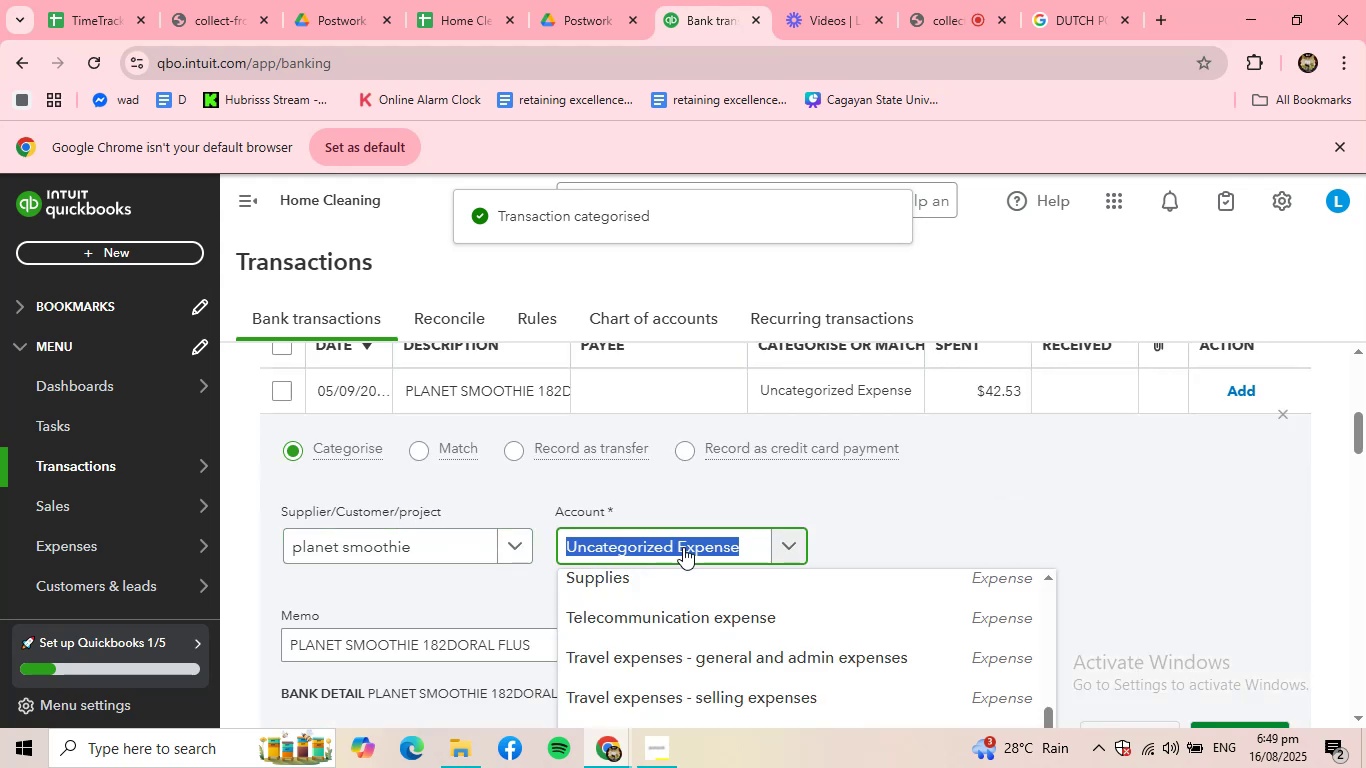 
type(MEA)
 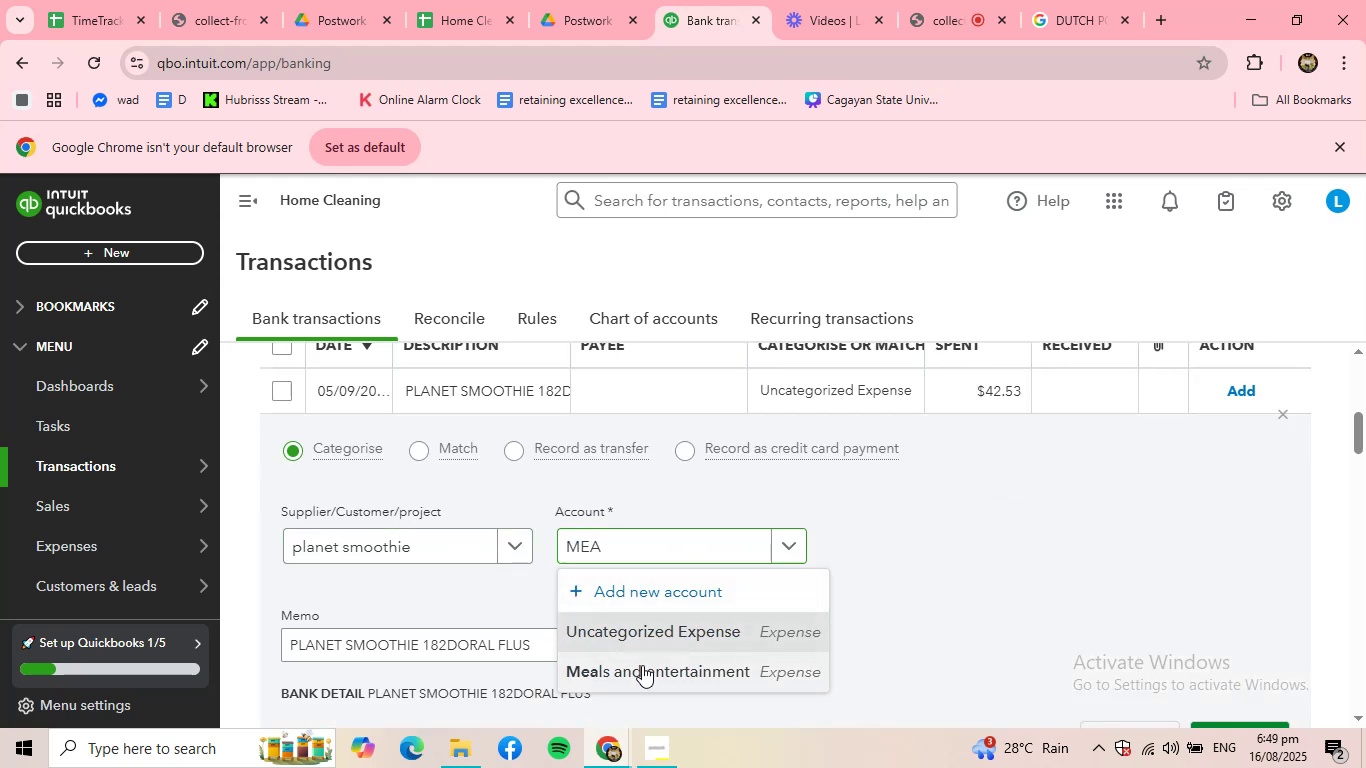 
scroll: coordinate [992, 630], scroll_direction: down, amount: 2.0
 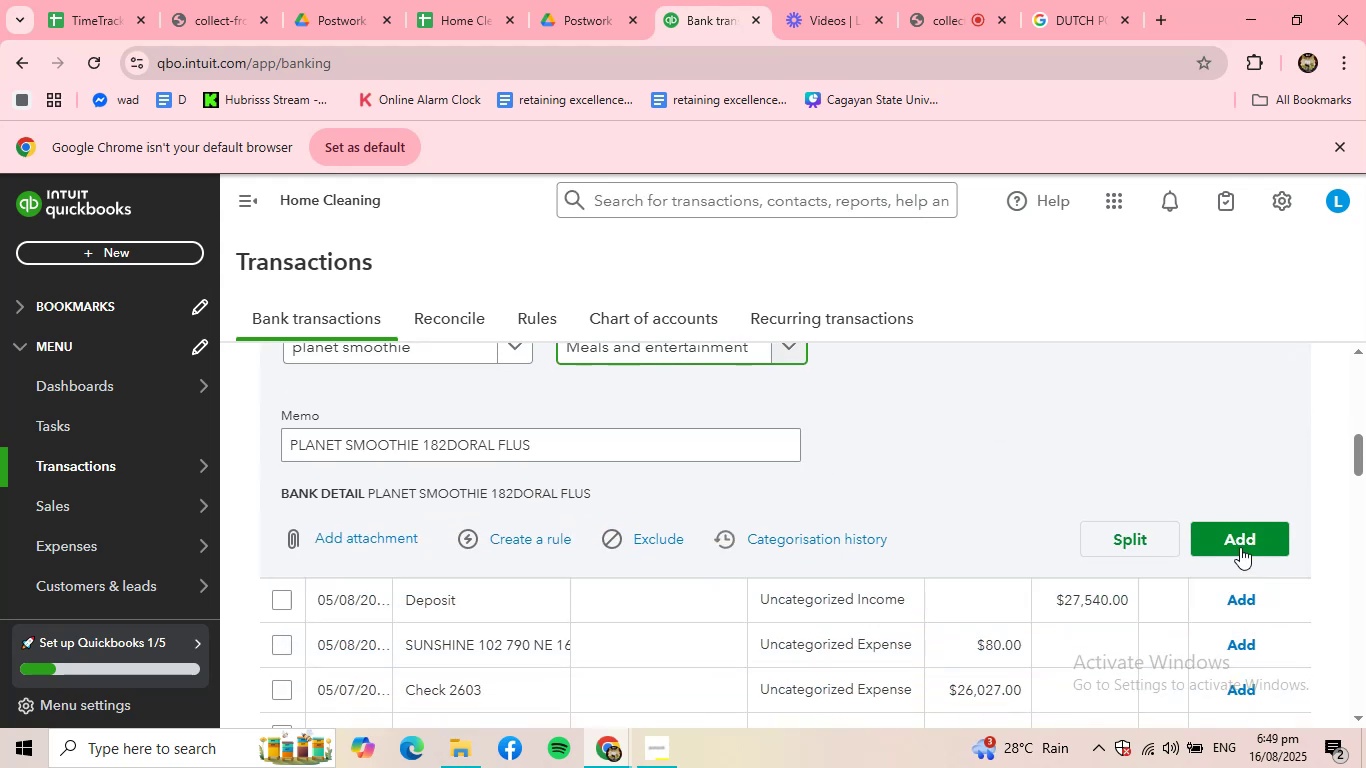 
left_click([1236, 542])
 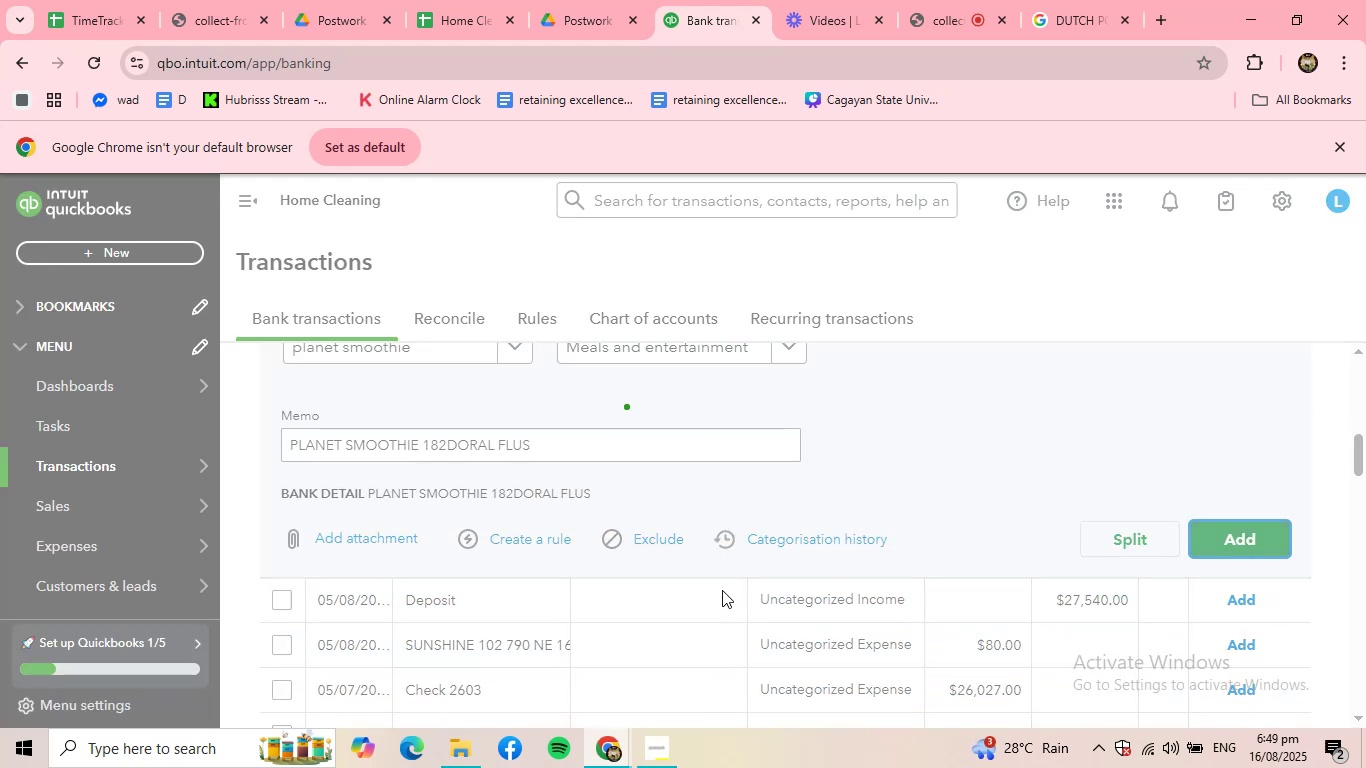 
scroll: coordinate [639, 556], scroll_direction: up, amount: 3.0
 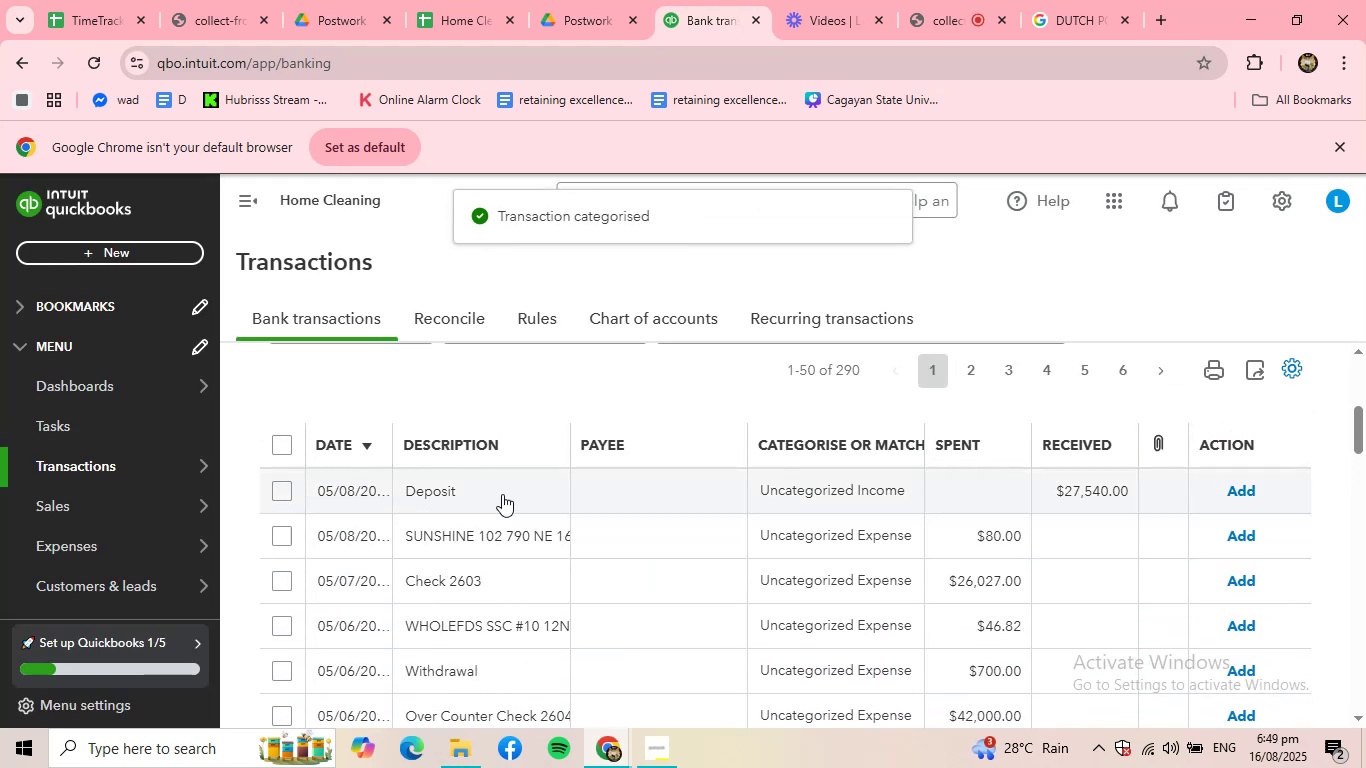 
left_click([500, 493])
 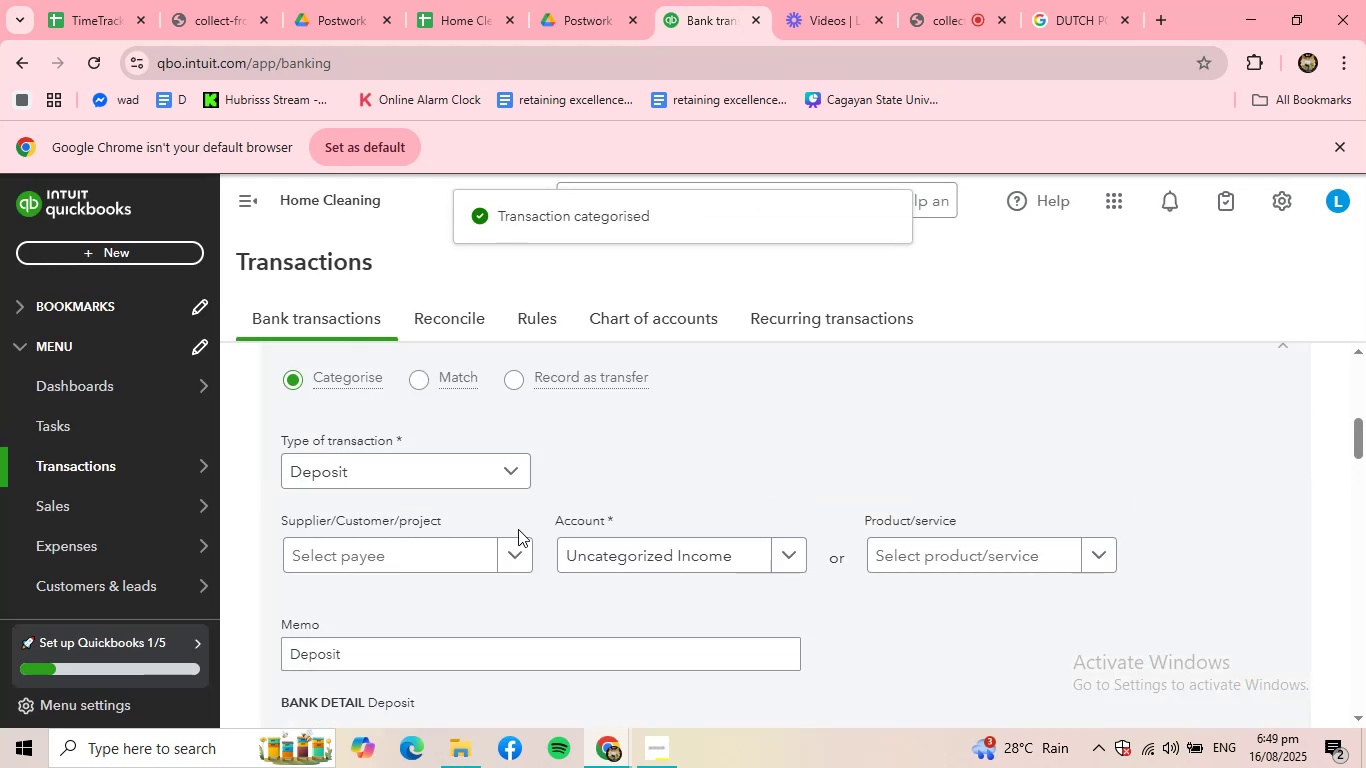 
scroll: coordinate [778, 578], scroll_direction: down, amount: 2.0
 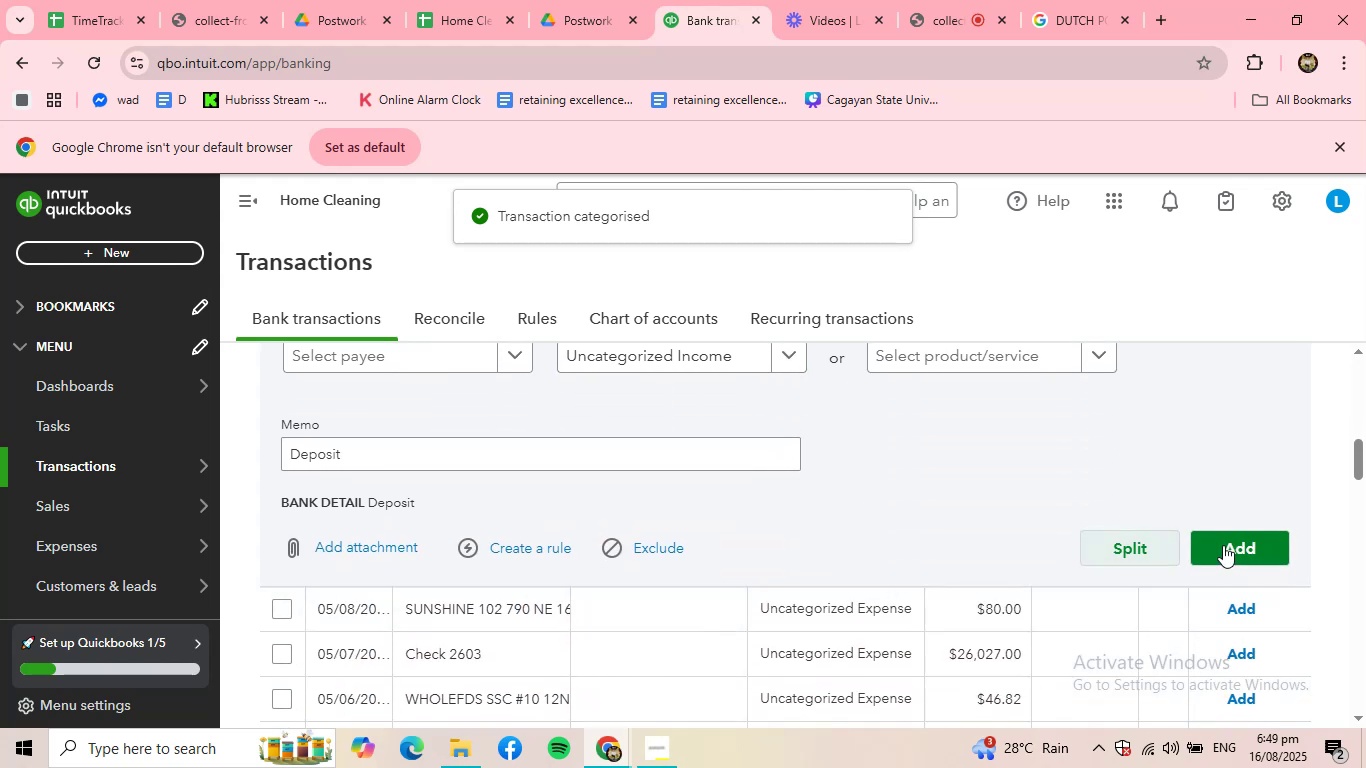 
left_click([1223, 545])
 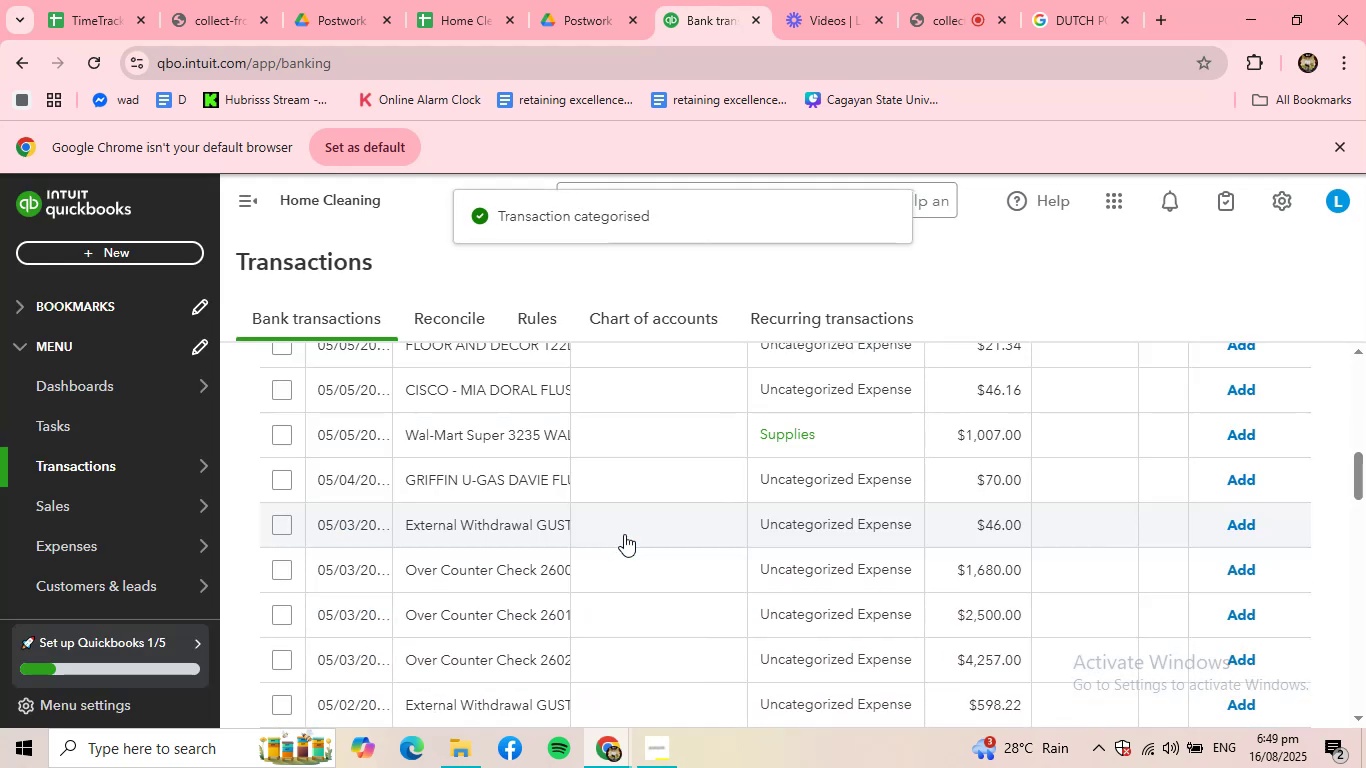 
wait(5.11)
 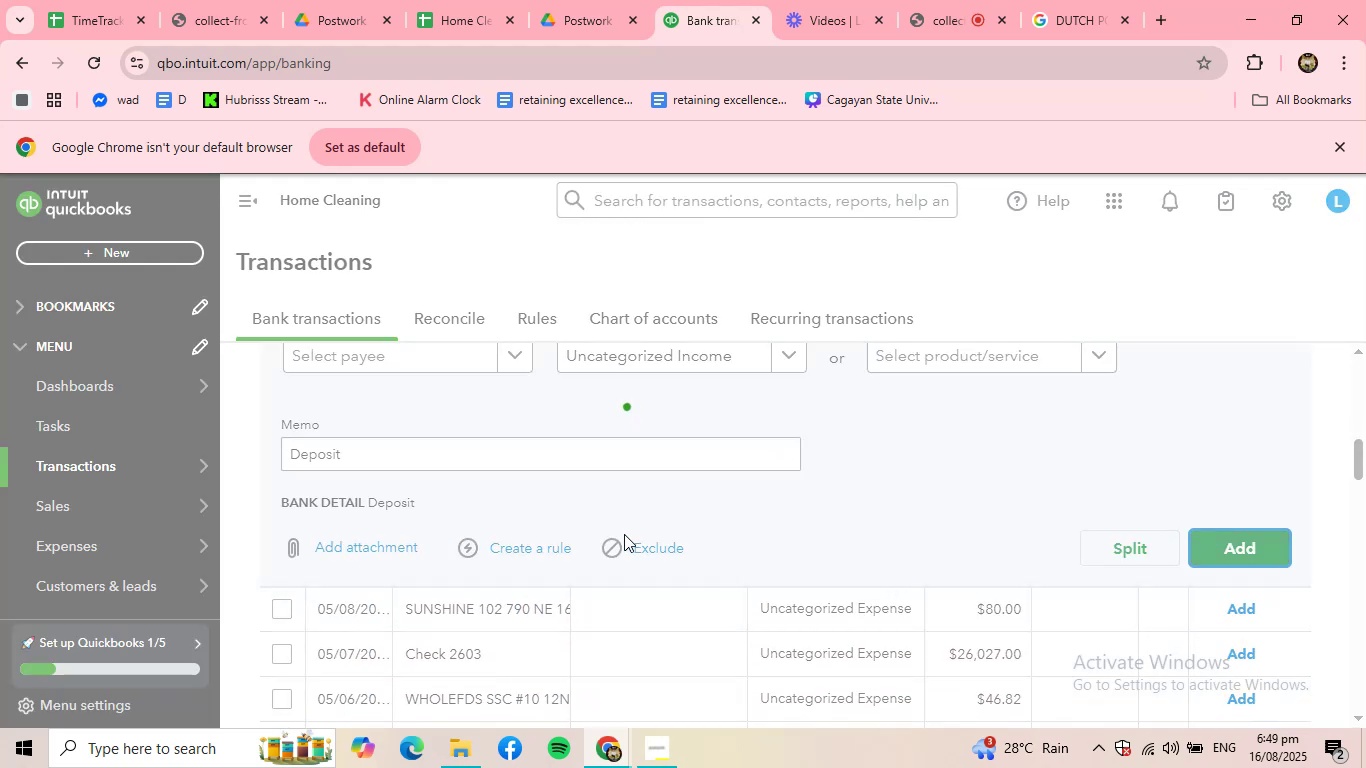 
scroll: coordinate [624, 534], scroll_direction: up, amount: 7.0
 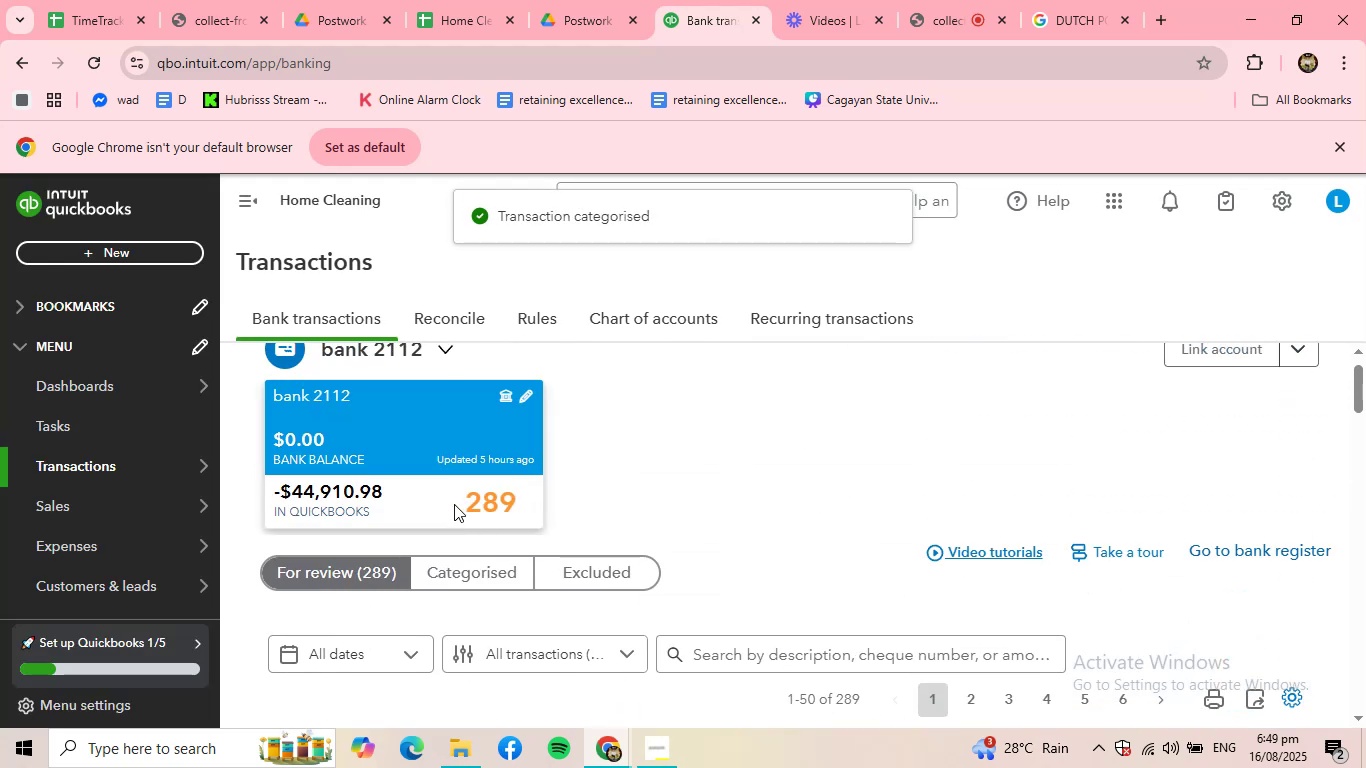 
scroll: coordinate [478, 506], scroll_direction: down, amount: 4.0
 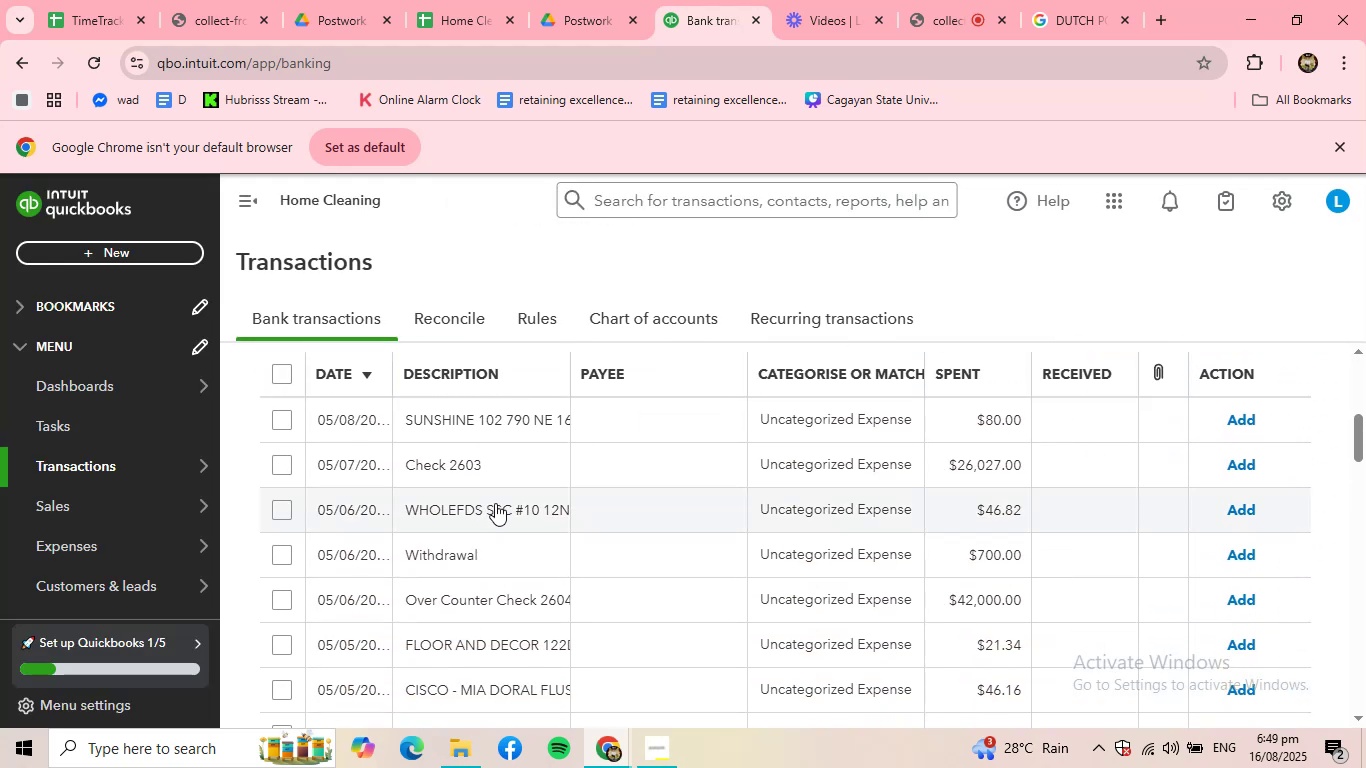 
scroll: coordinate [495, 503], scroll_direction: up, amount: 1.0
 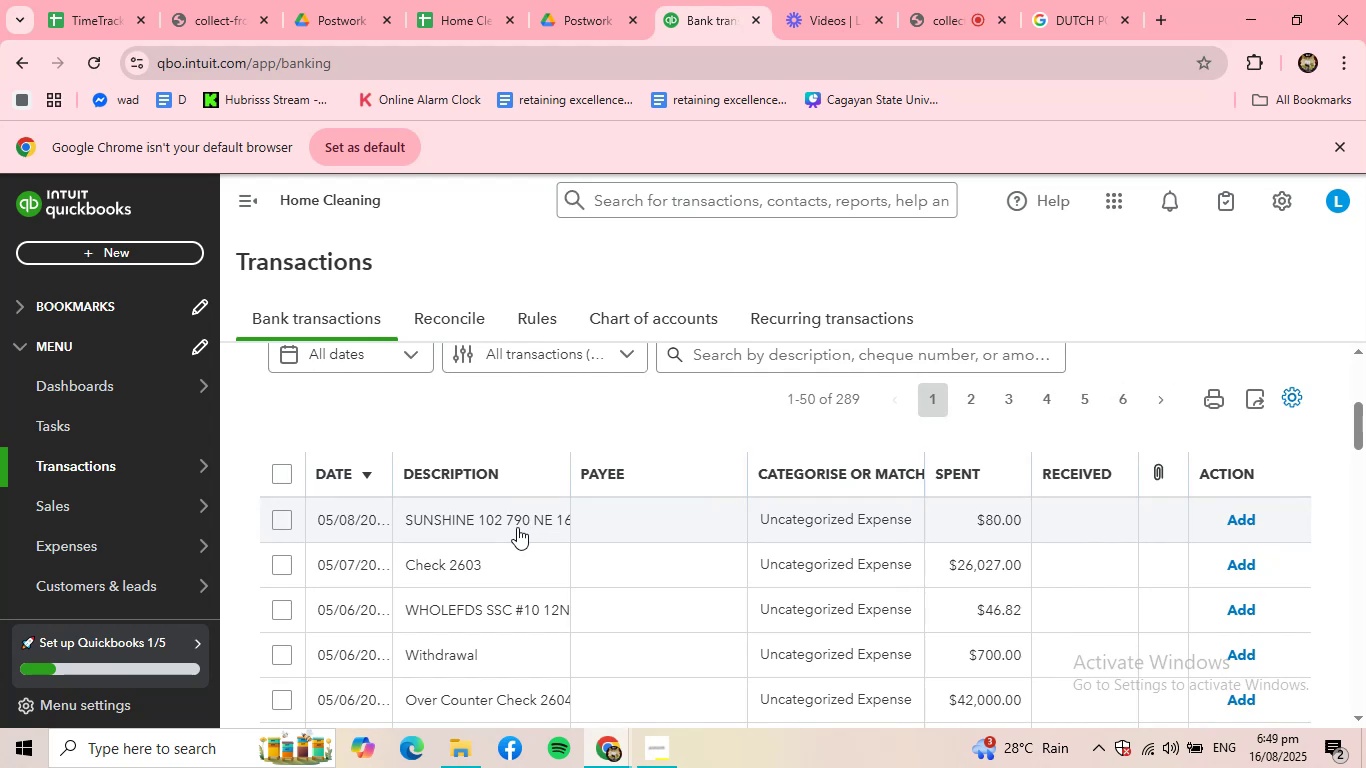 
left_click([486, 518])
 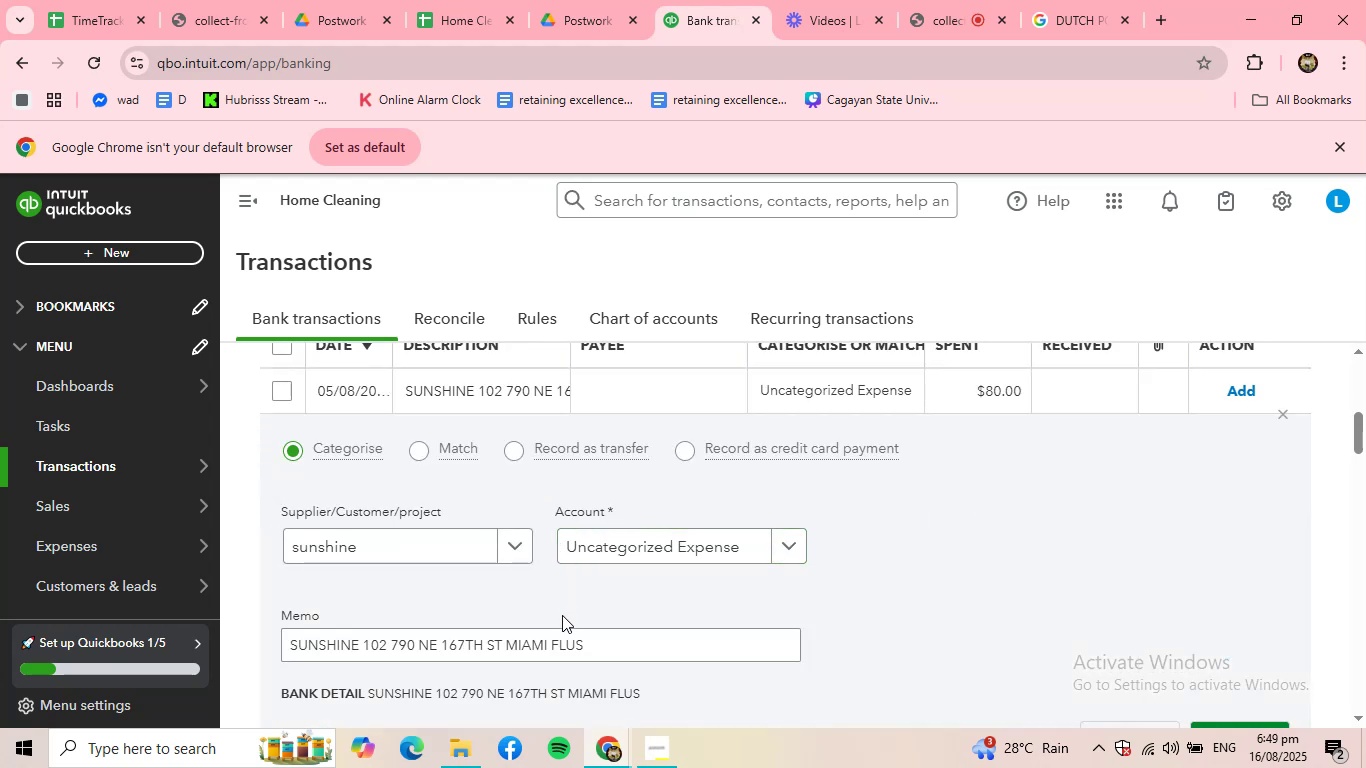 
scroll: coordinate [614, 604], scroll_direction: down, amount: 1.0
 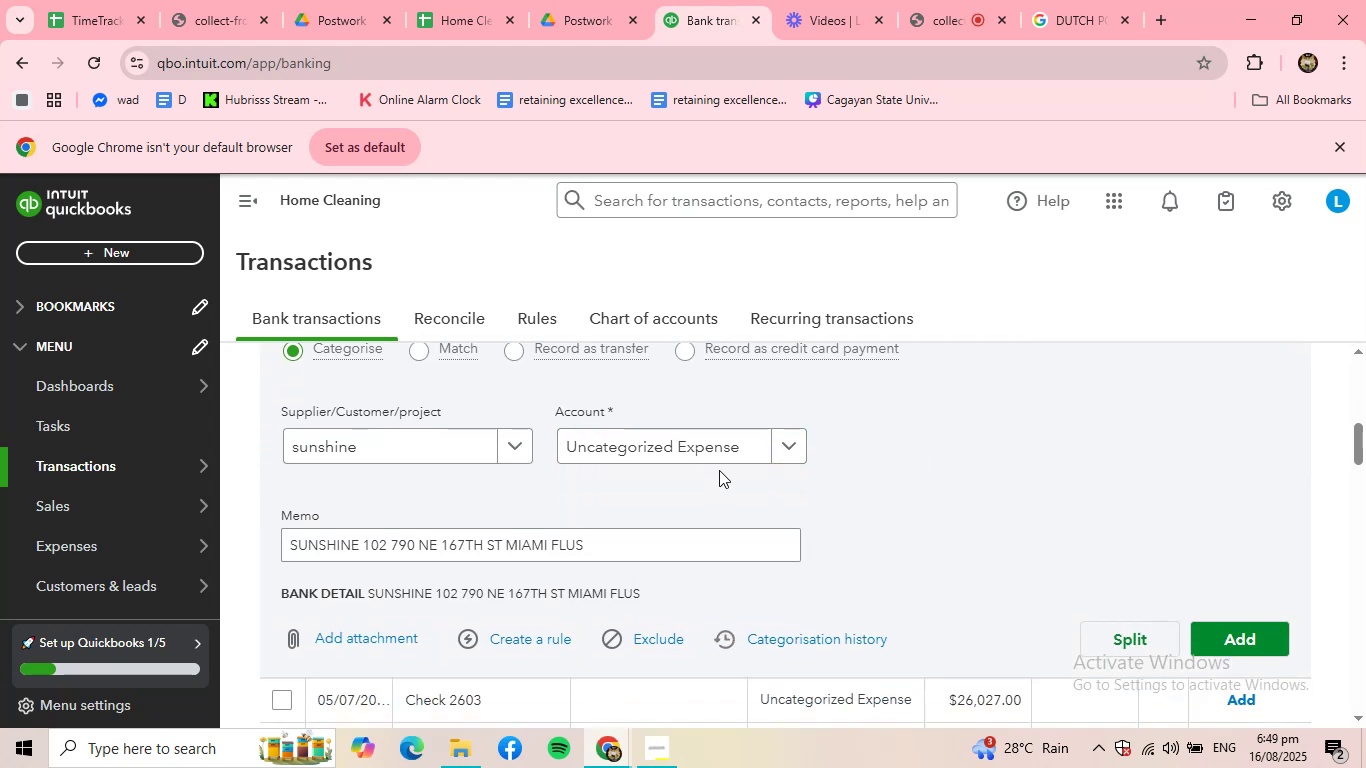 
left_click([730, 453])
 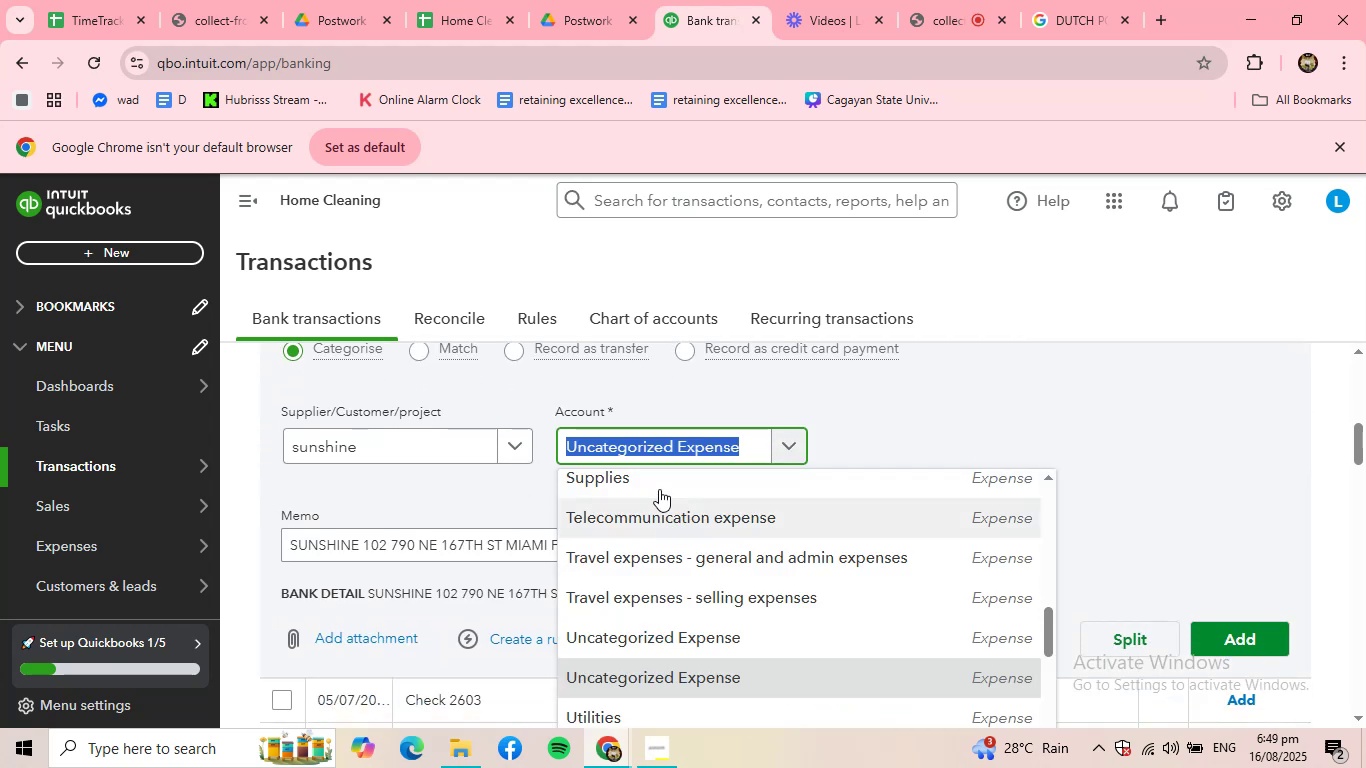 
left_click([658, 483])
 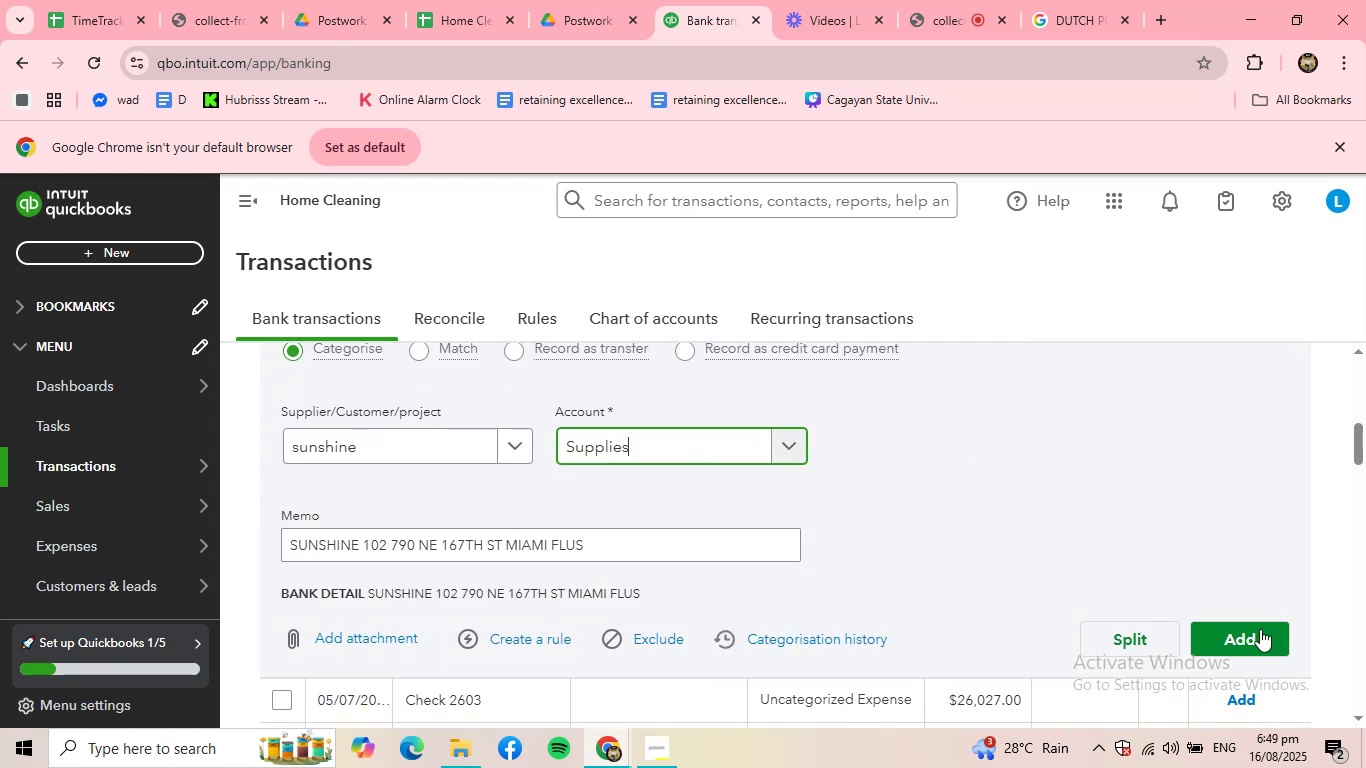 
left_click([1222, 622])
 